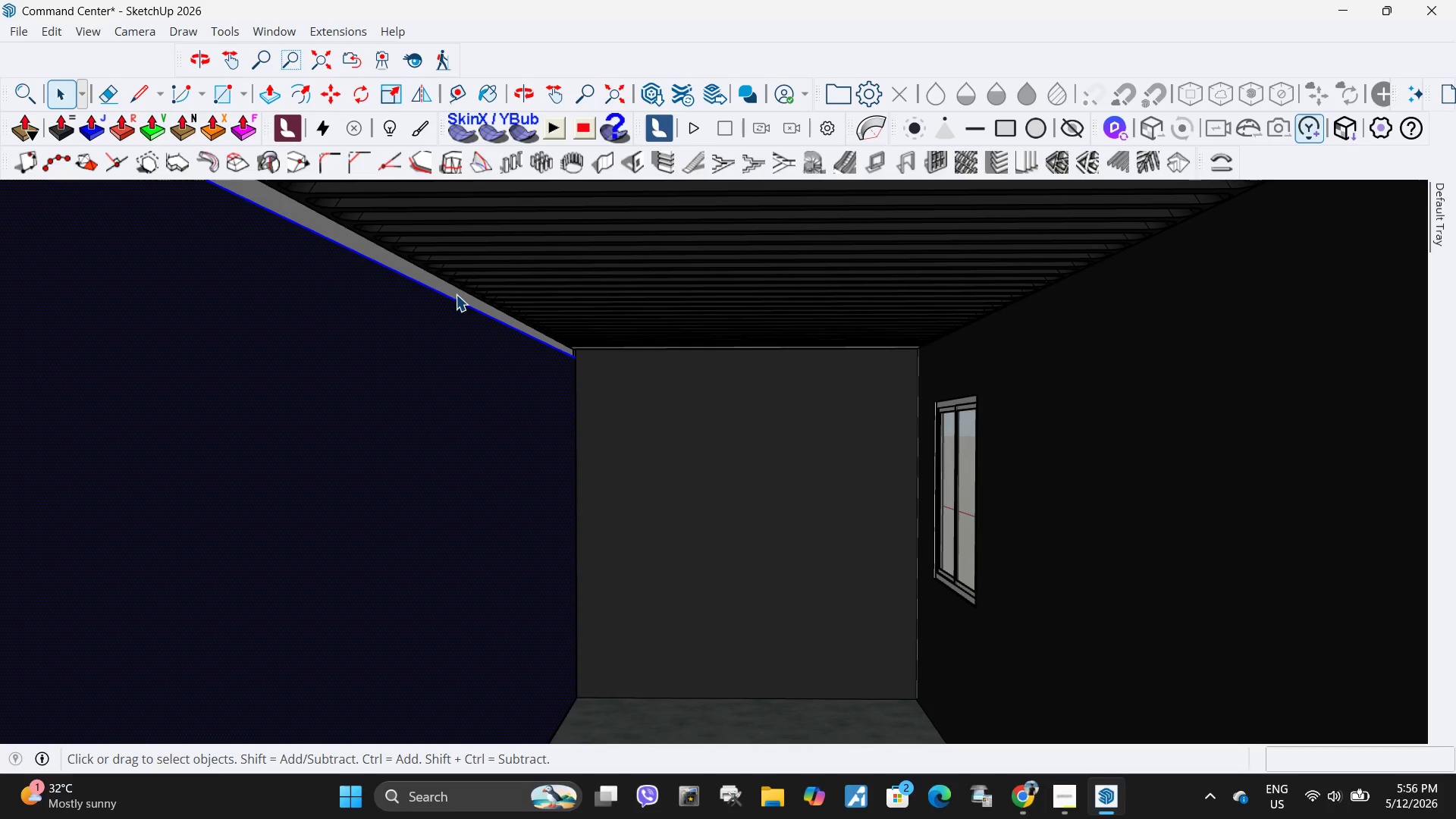 
triple_click([456, 294])
 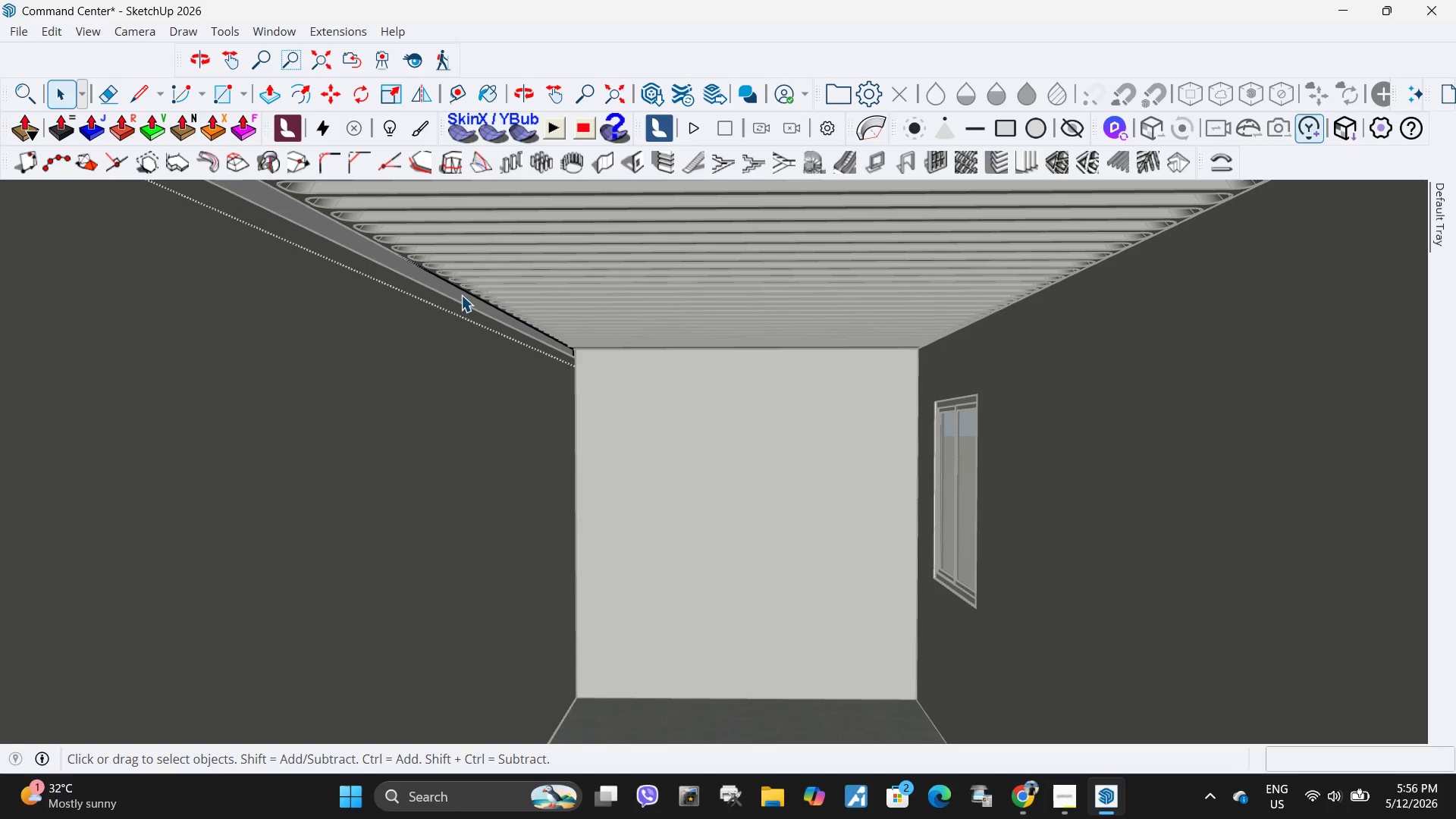 
triple_click([461, 295])
 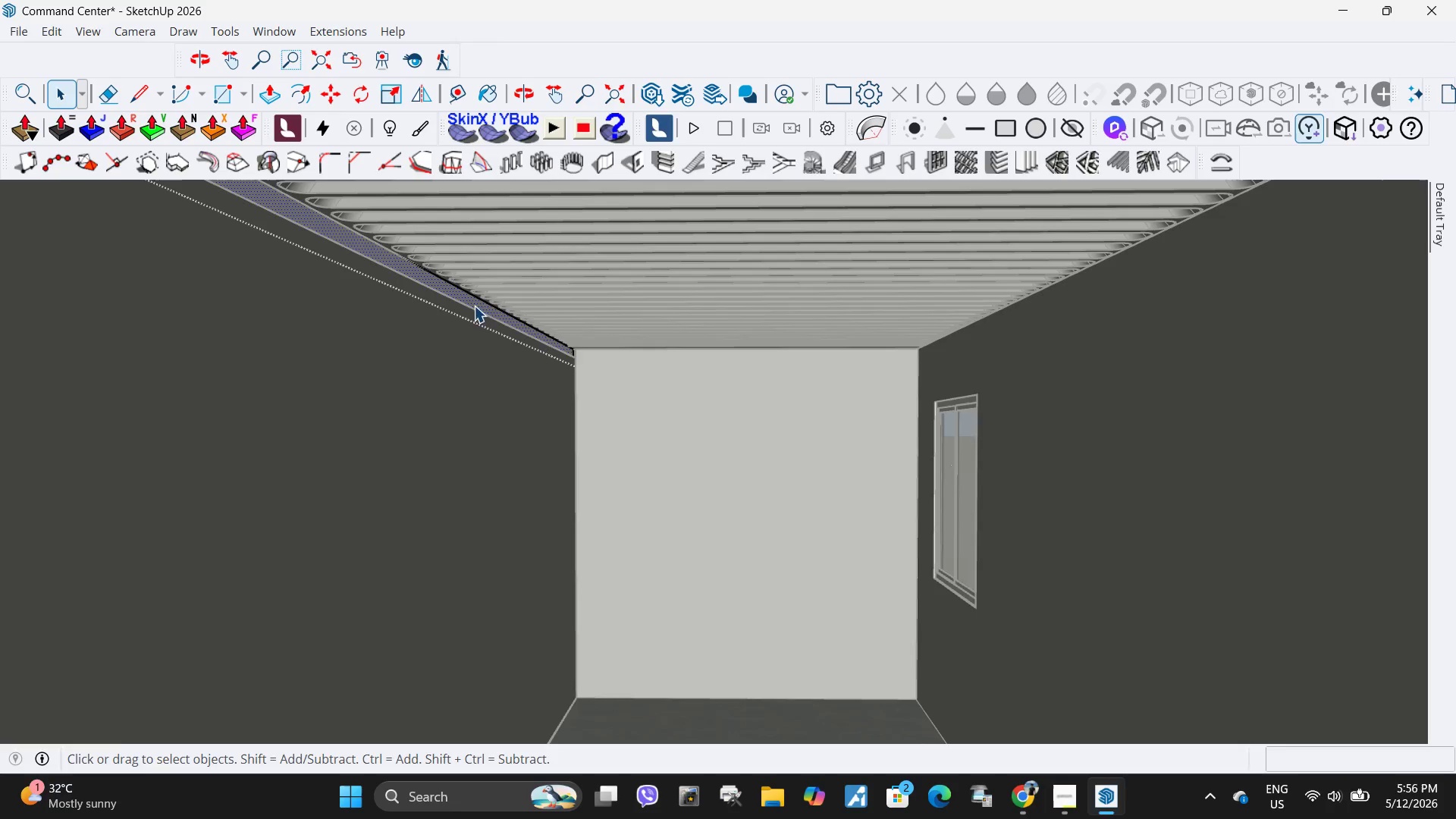 
scroll: coordinate [501, 327], scroll_direction: down, amount: 6.0
 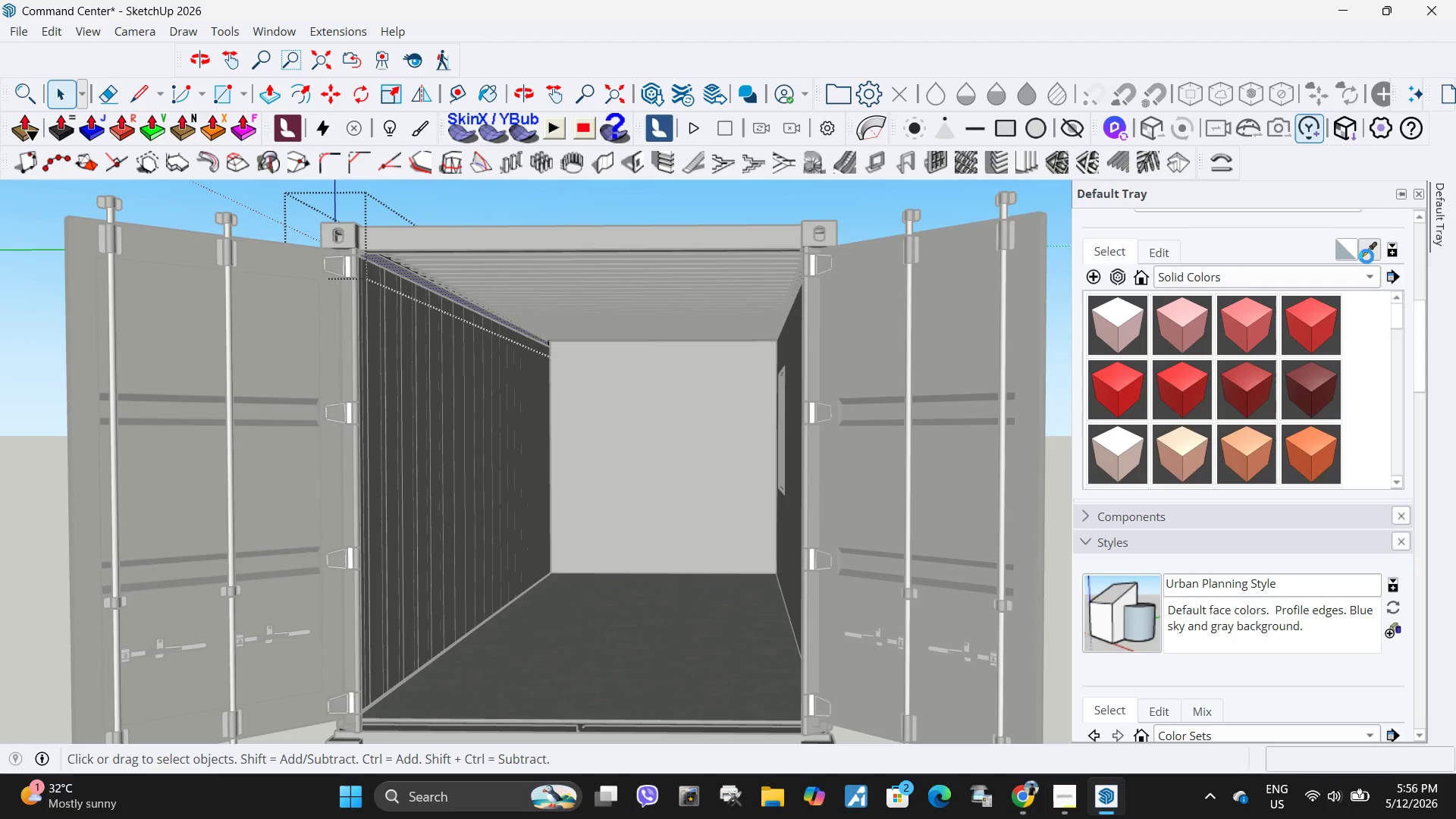 
mouse_move([1213, 350])
 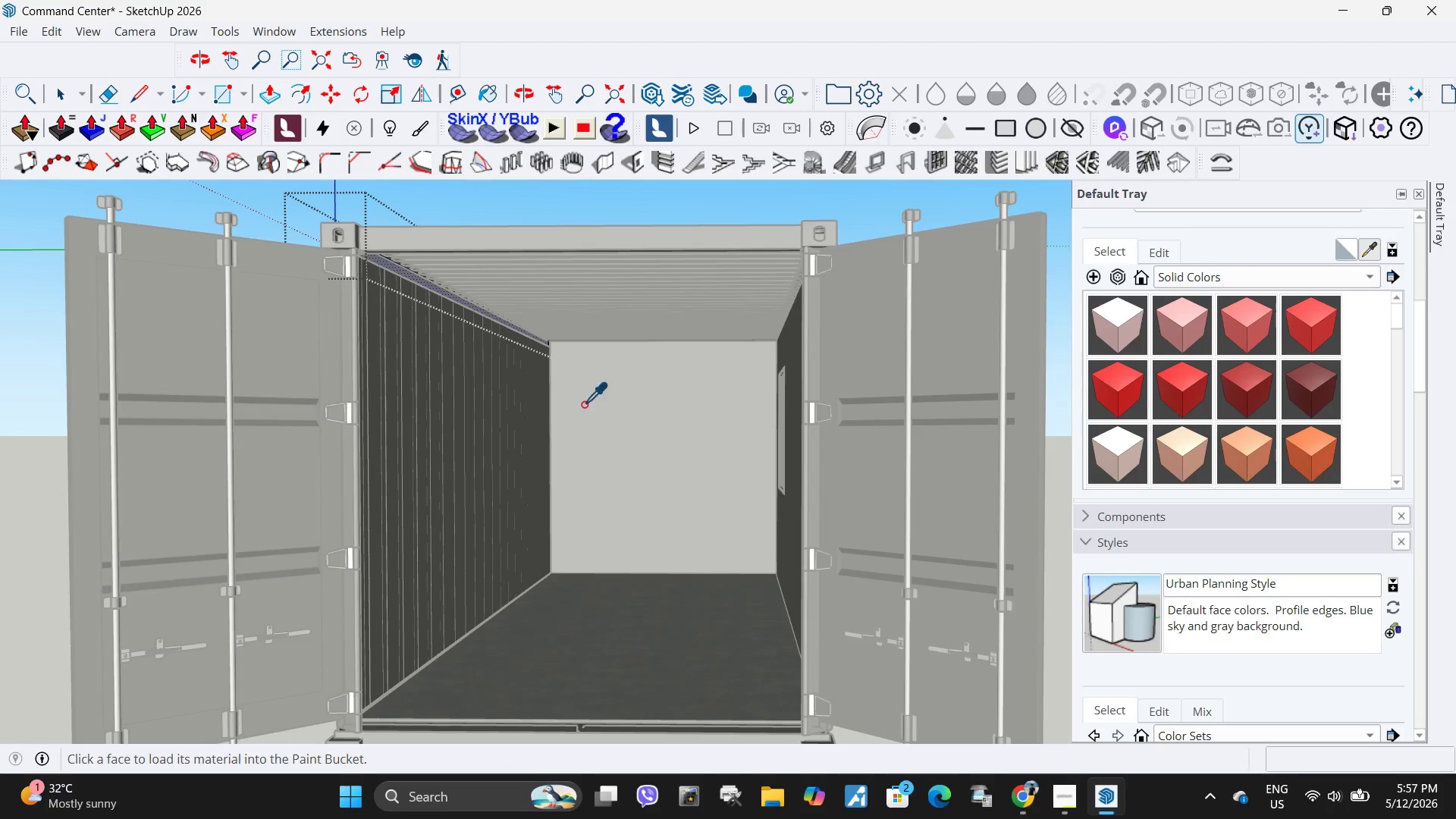 
left_click([595, 611])
 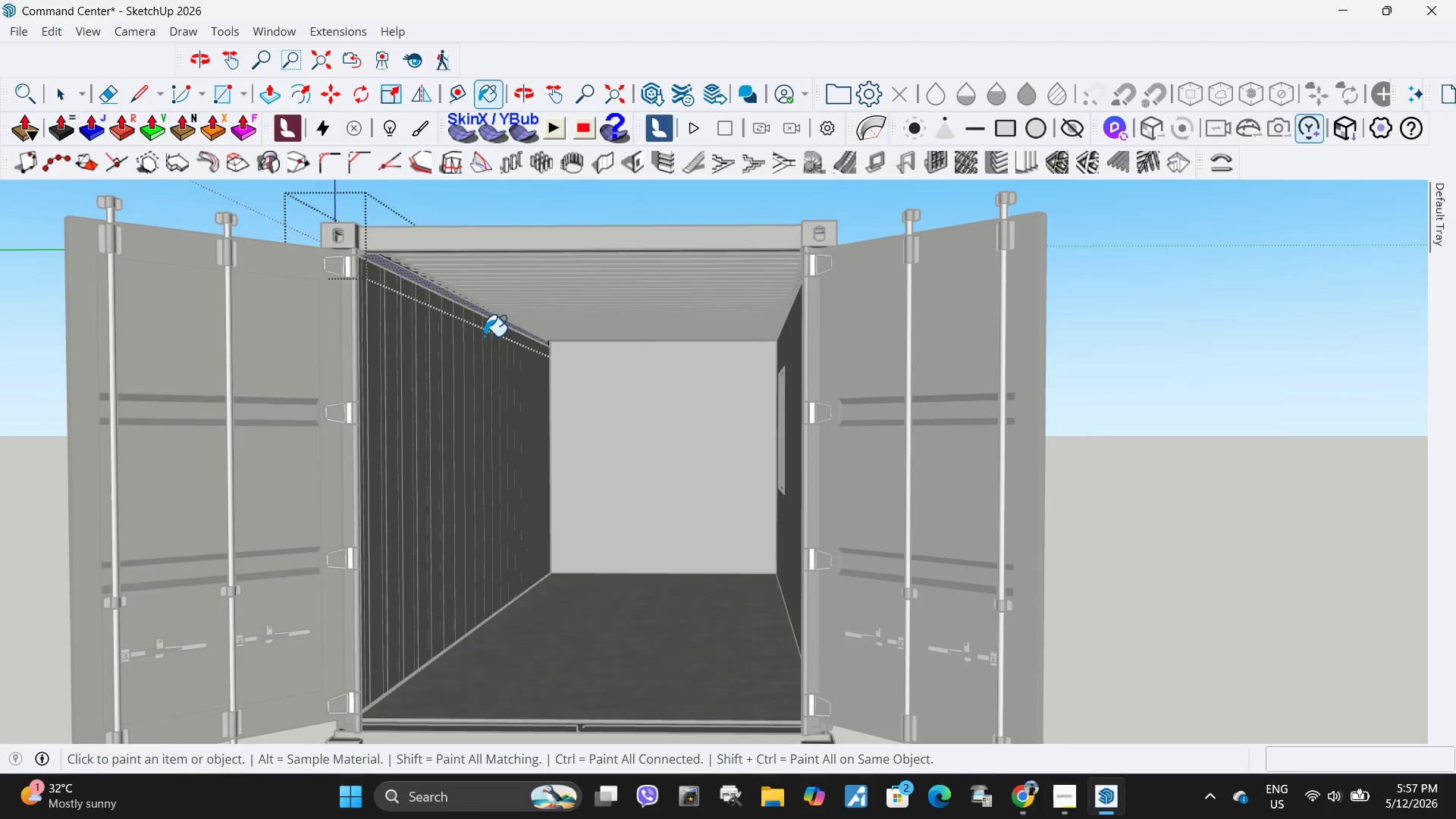 
scroll: coordinate [383, 240], scroll_direction: up, amount: 5.0
 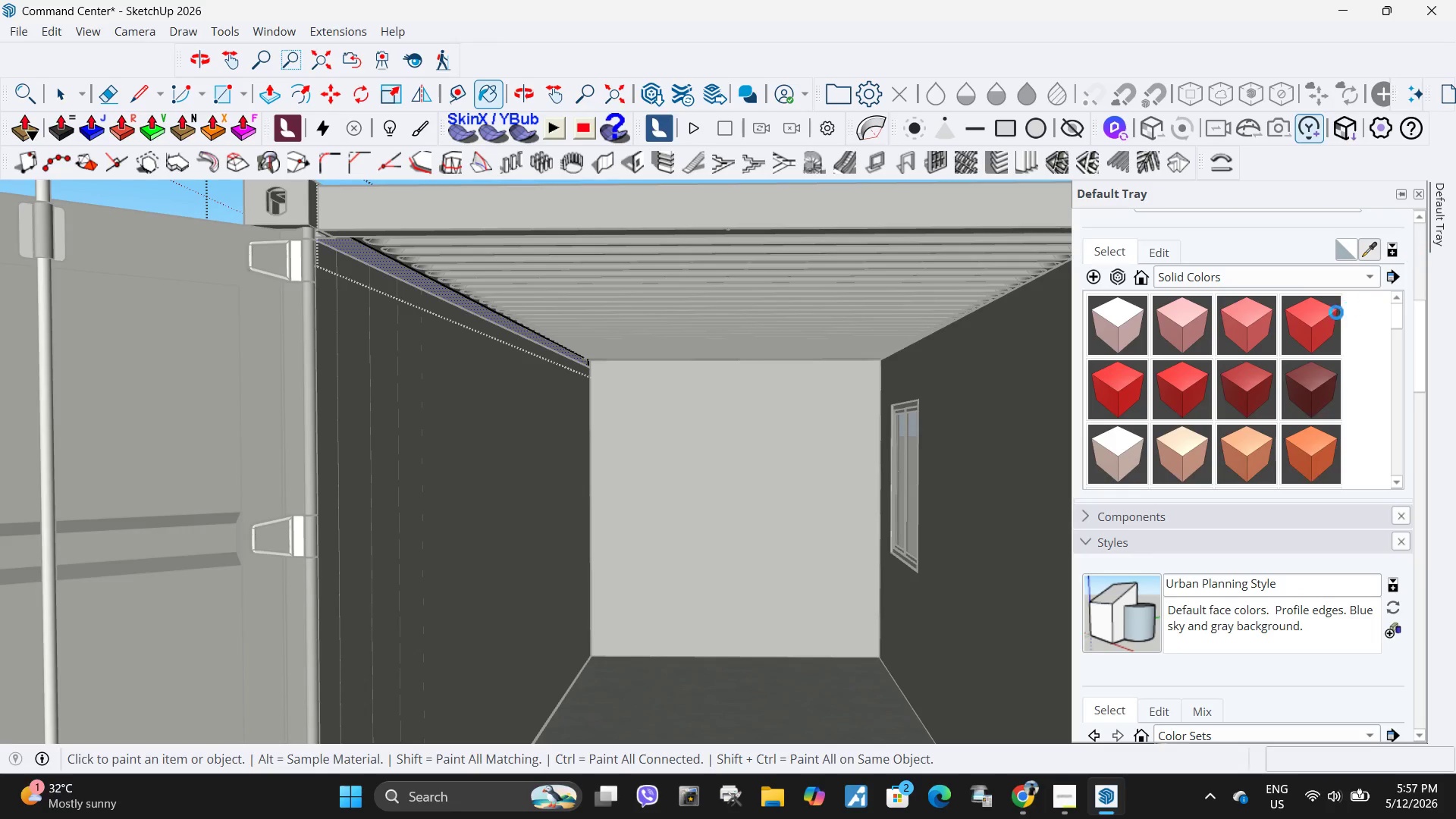 
left_click([1374, 253])
 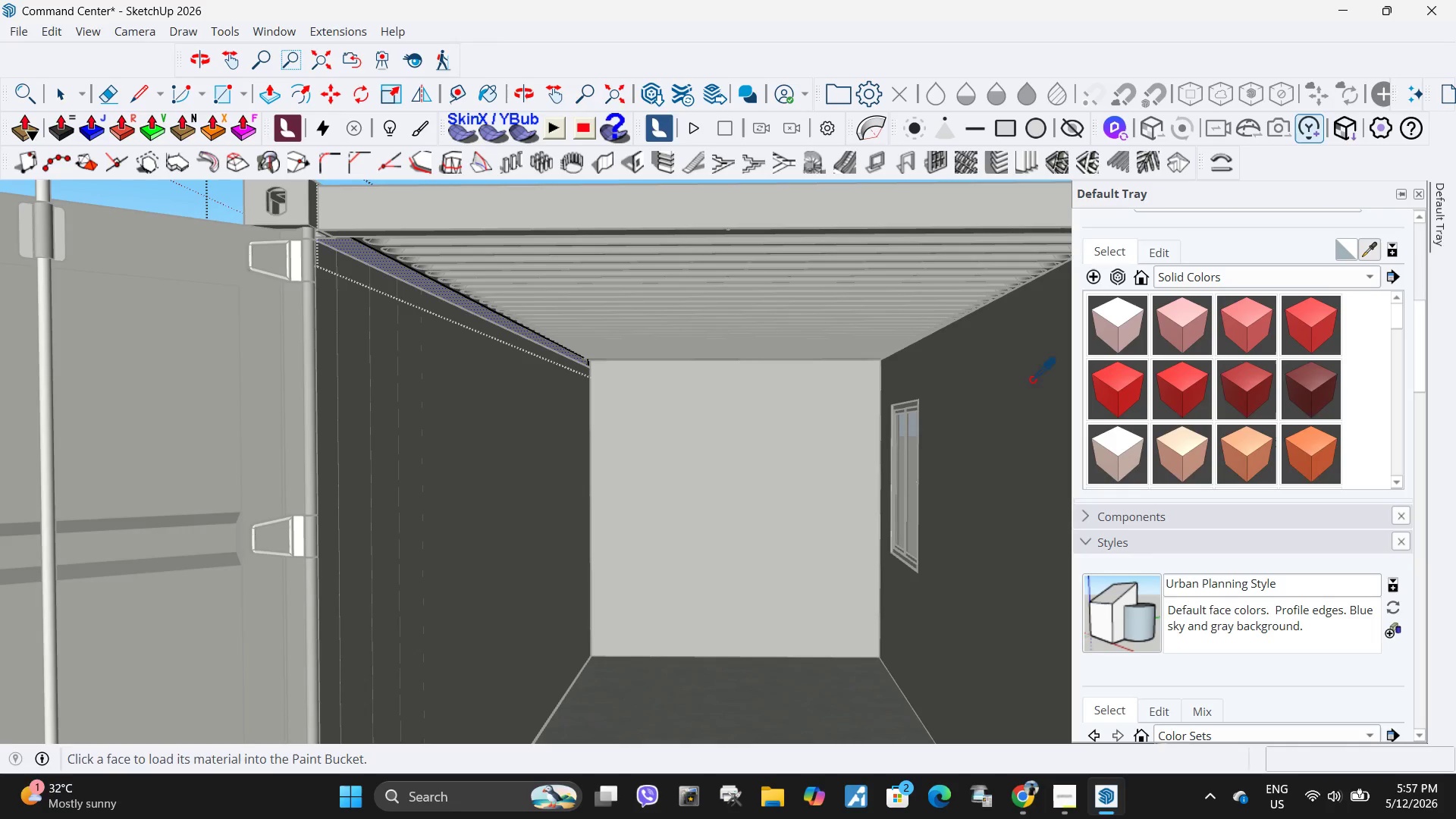 
left_click_drag(start_coordinate=[1050, 437], to_coordinate=[1041, 436])
 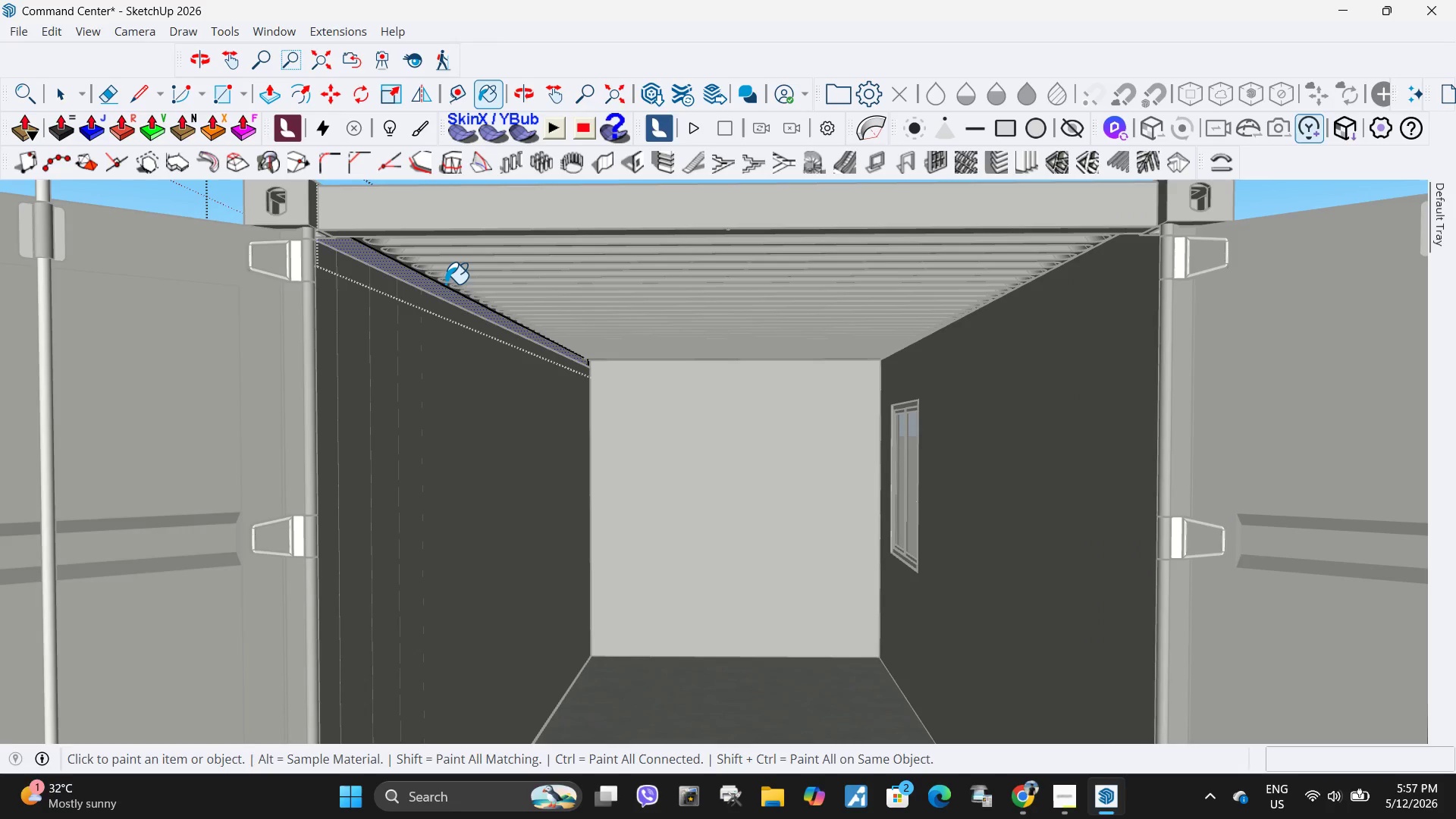 
left_click_drag(start_coordinate=[444, 281], to_coordinate=[441, 283])
 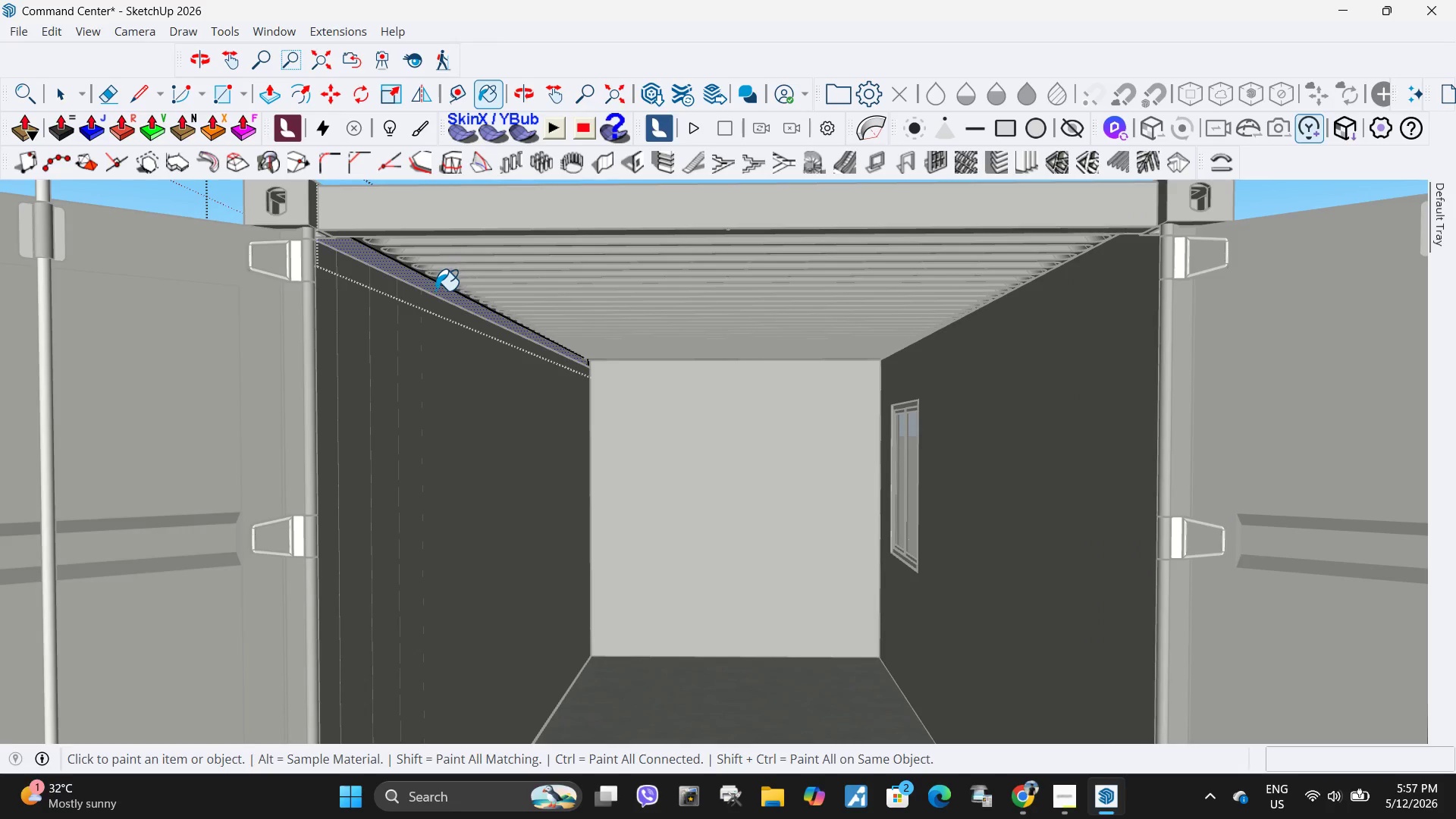 
double_click([435, 292])
 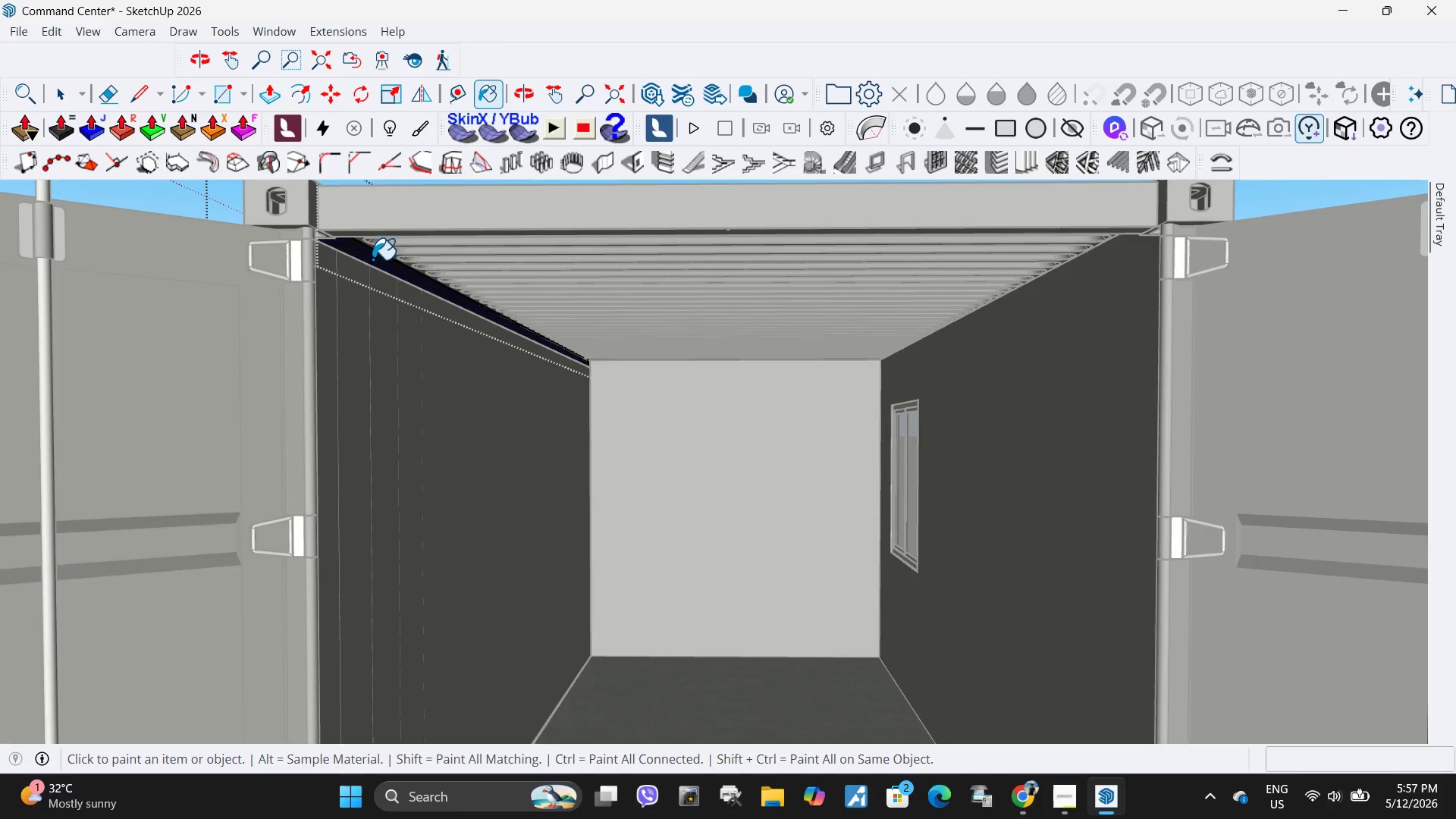 
left_click([327, 252])
 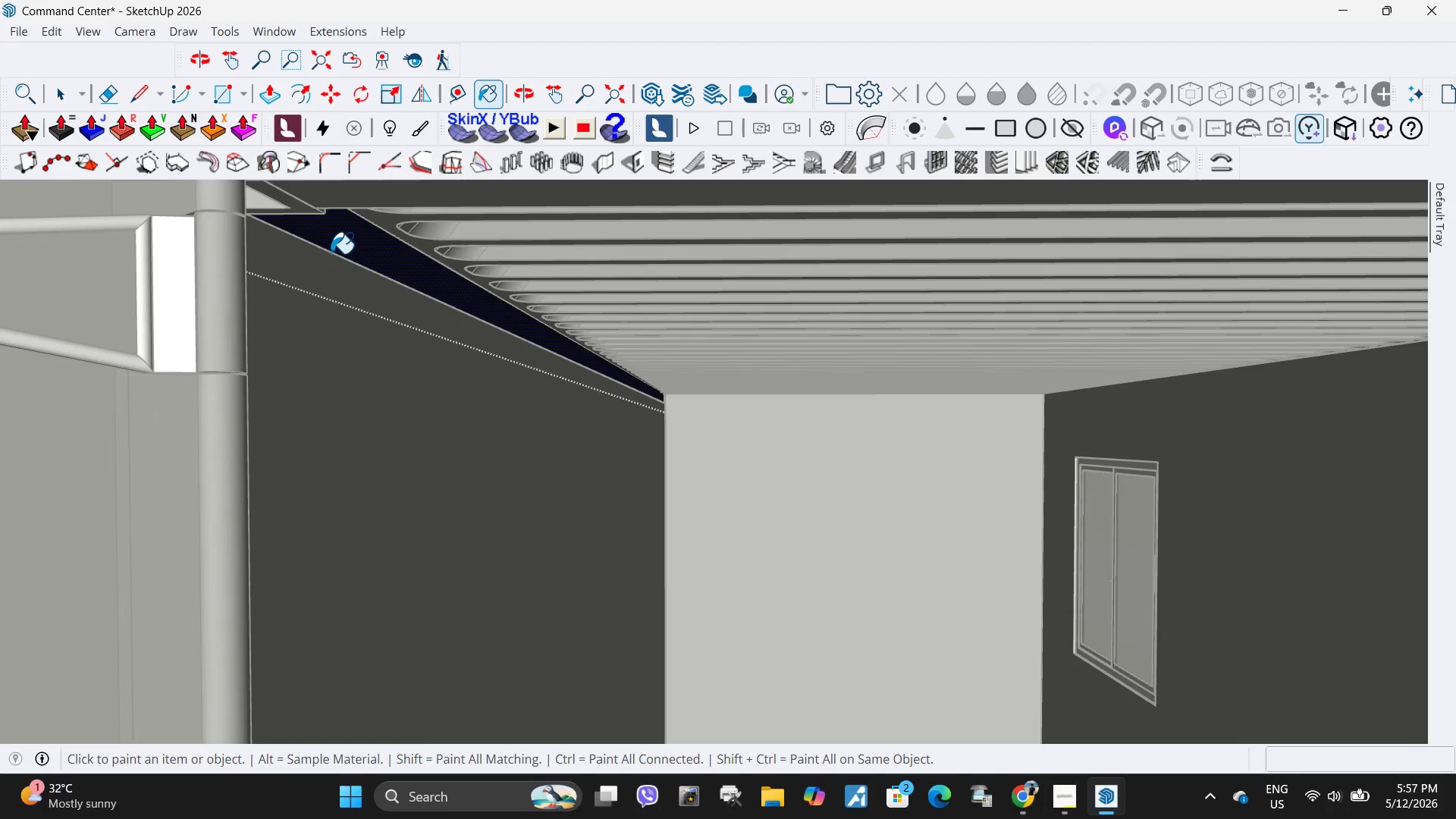 
scroll: coordinate [341, 245], scroll_direction: up, amount: 10.0
 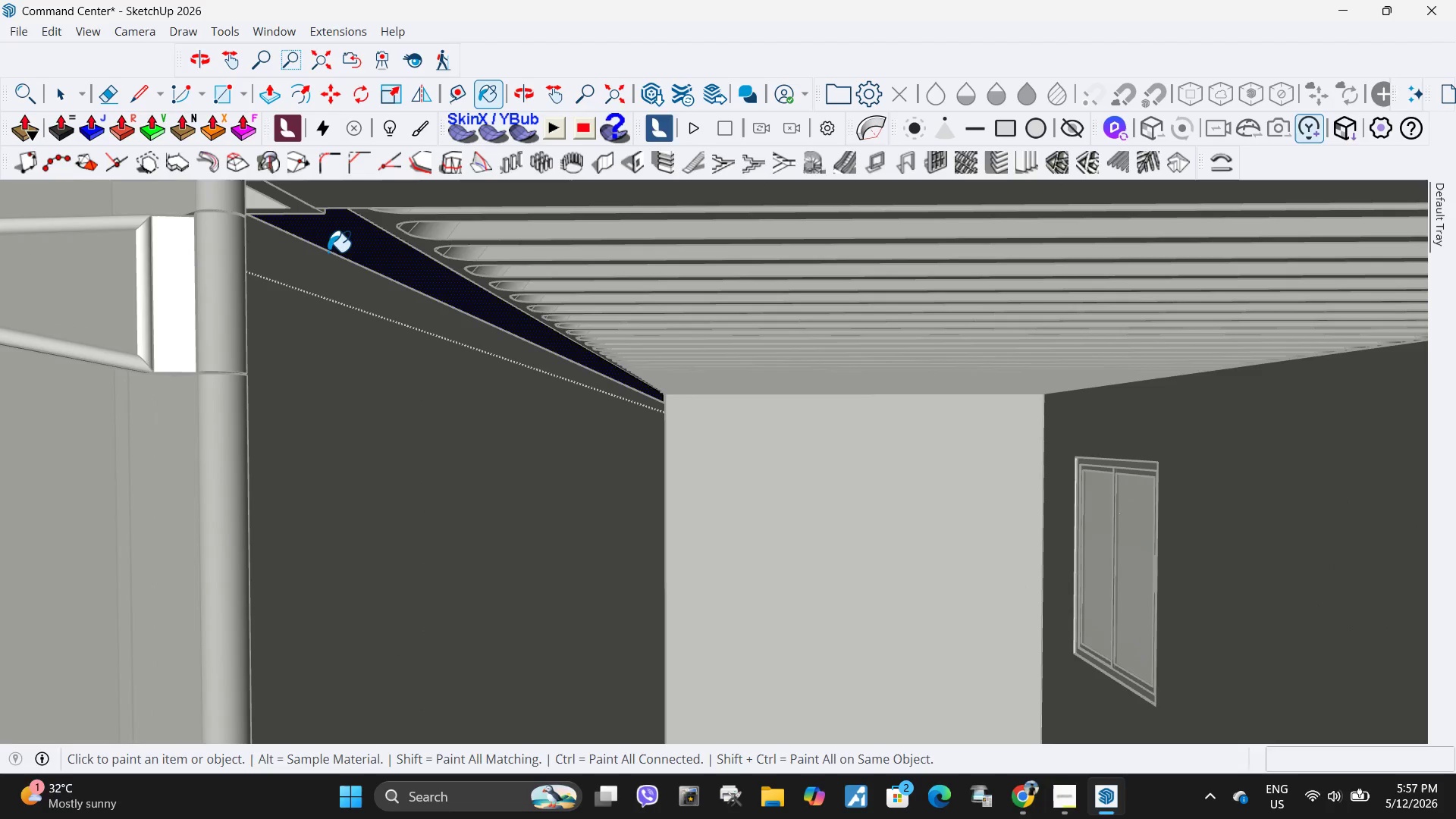 
key(Space)
 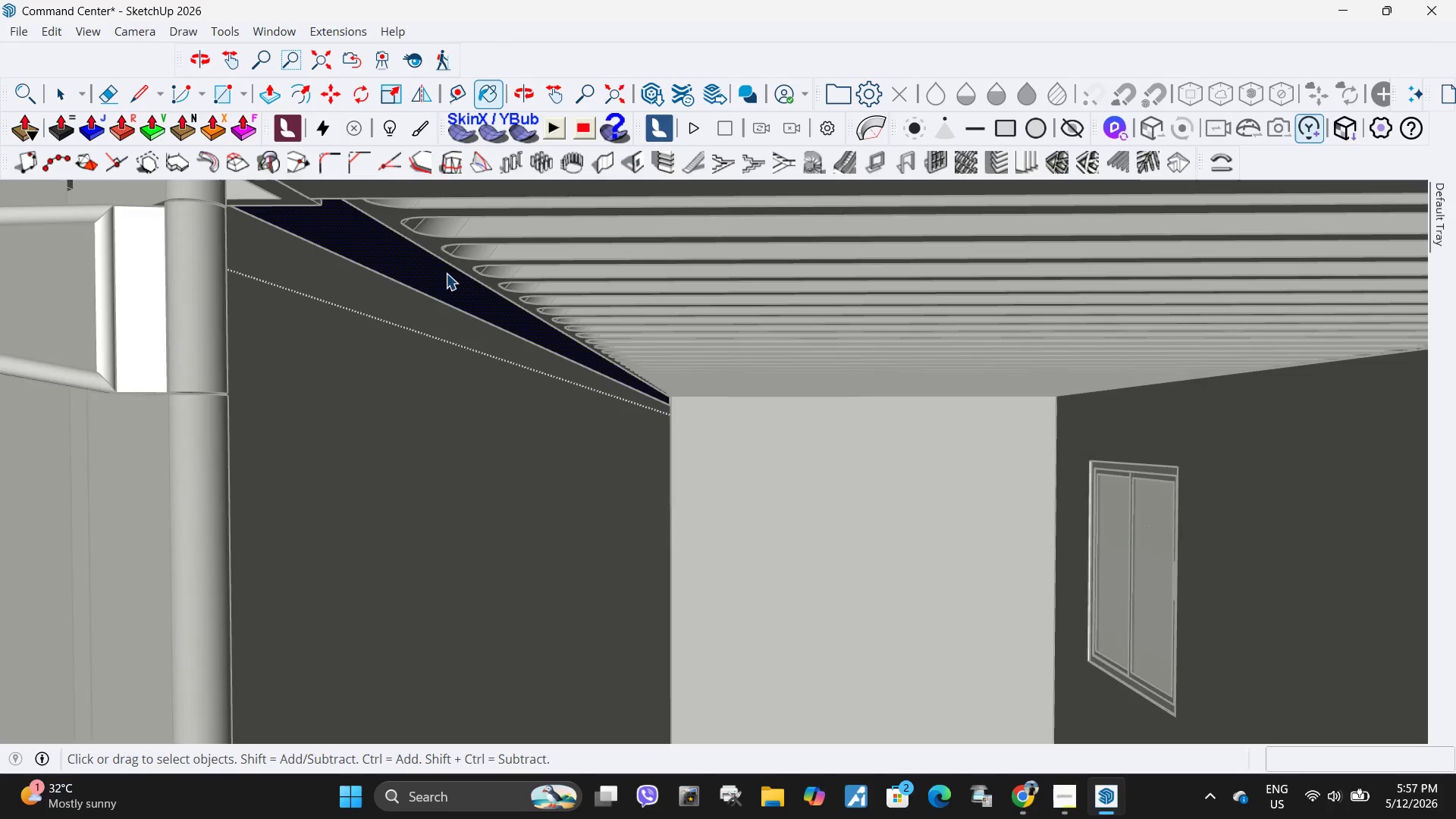 
key(Escape)
 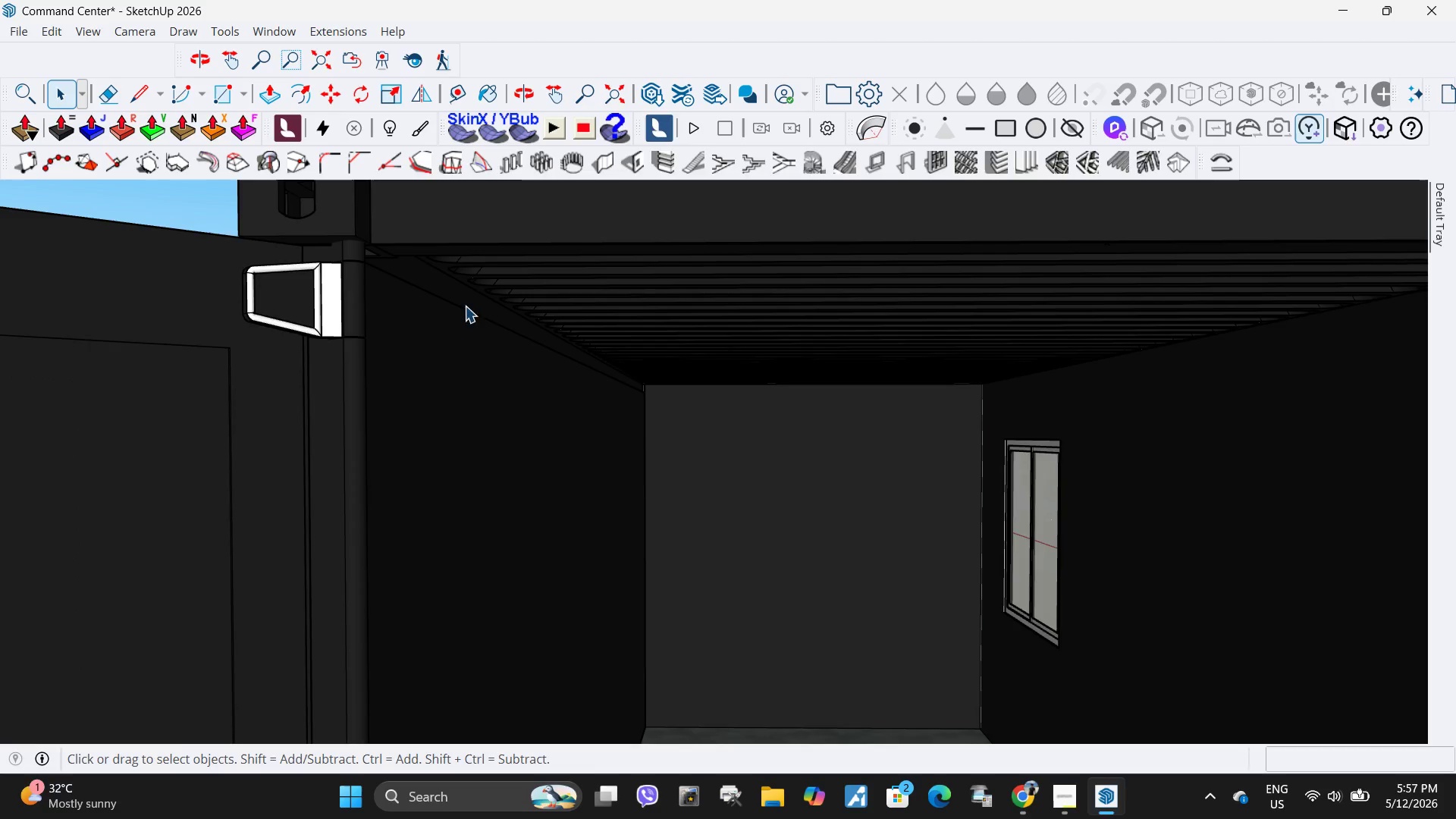 
key(Escape)
 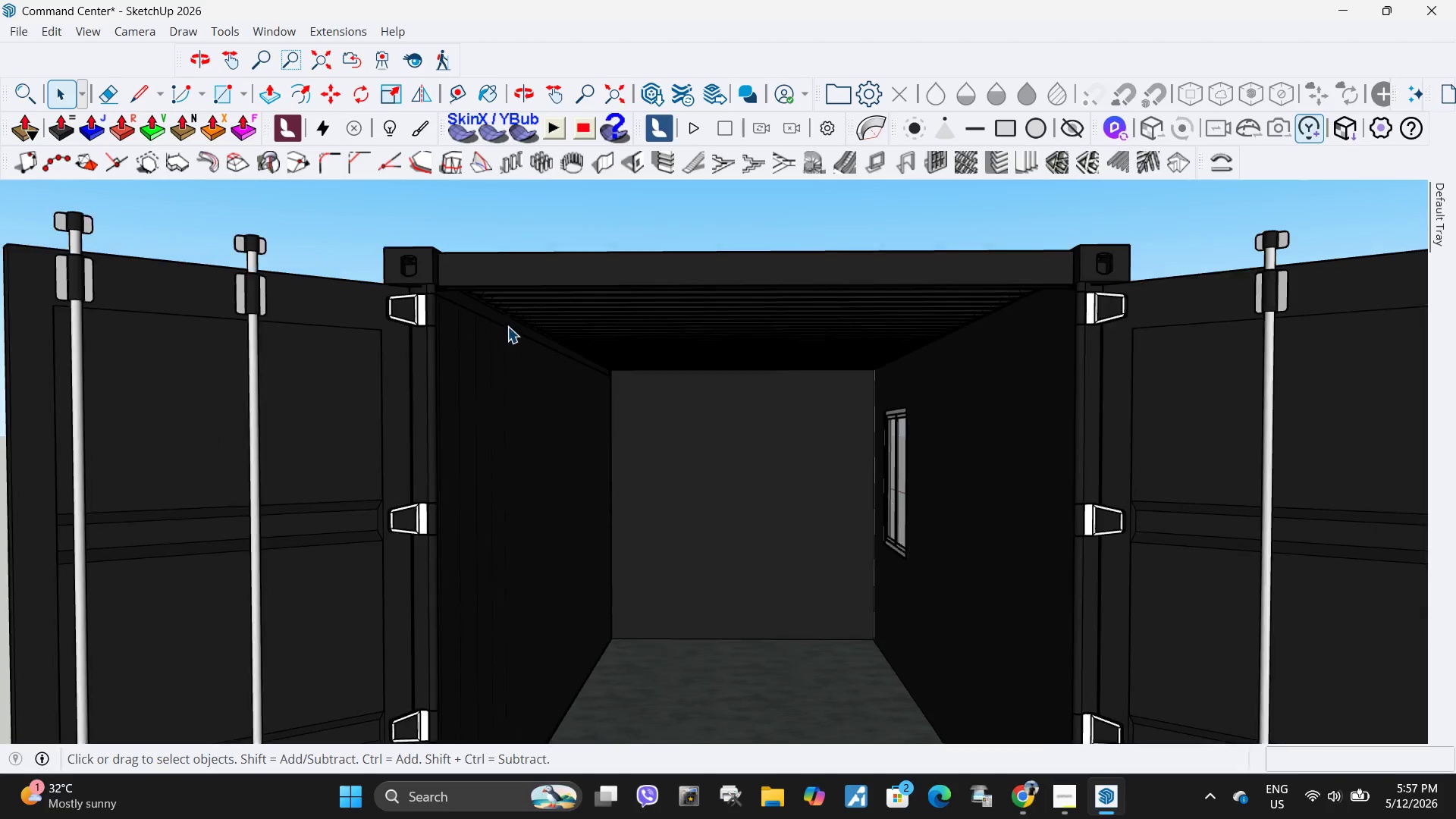 
key(Escape)
 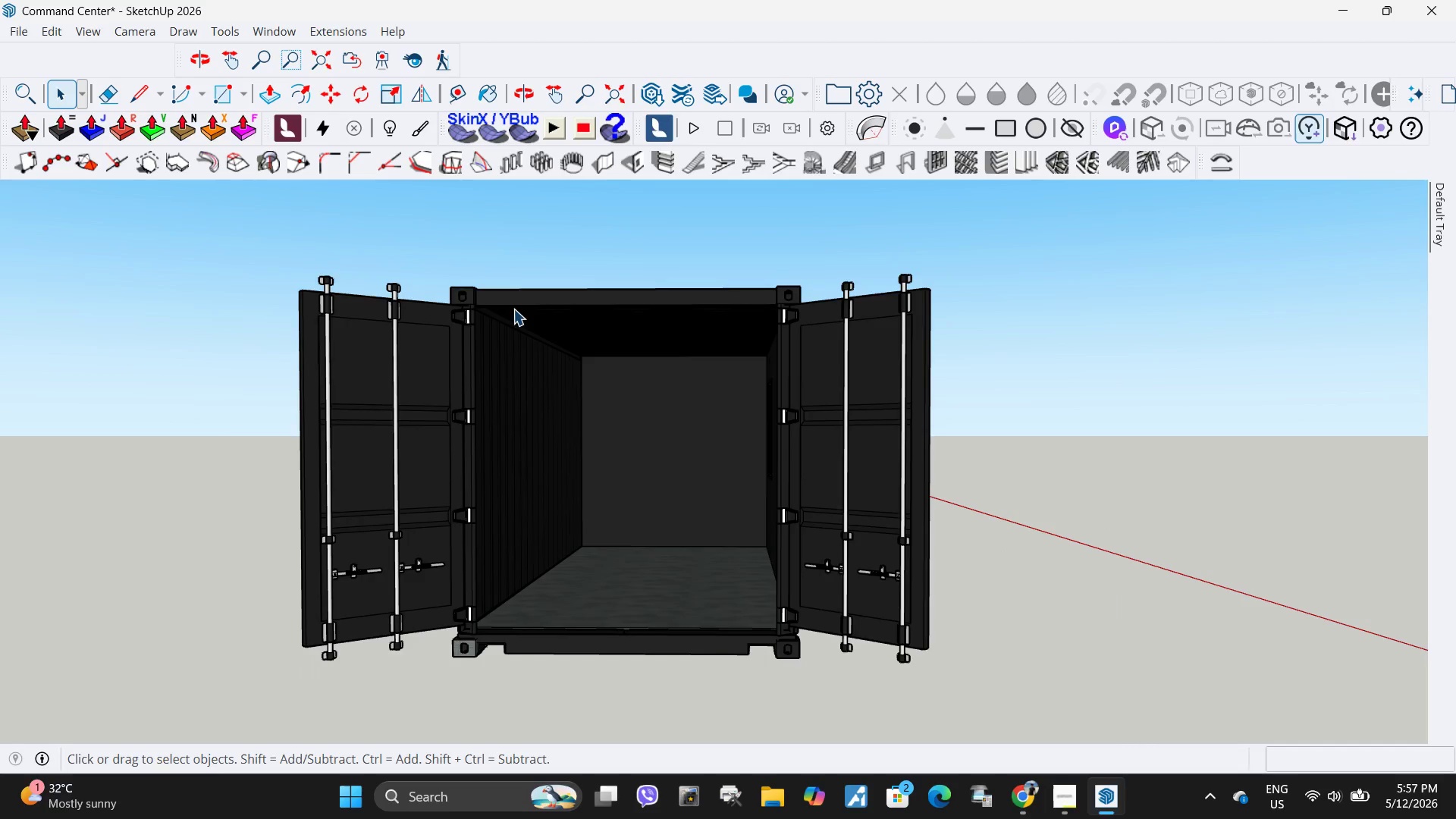 
key(Escape)
 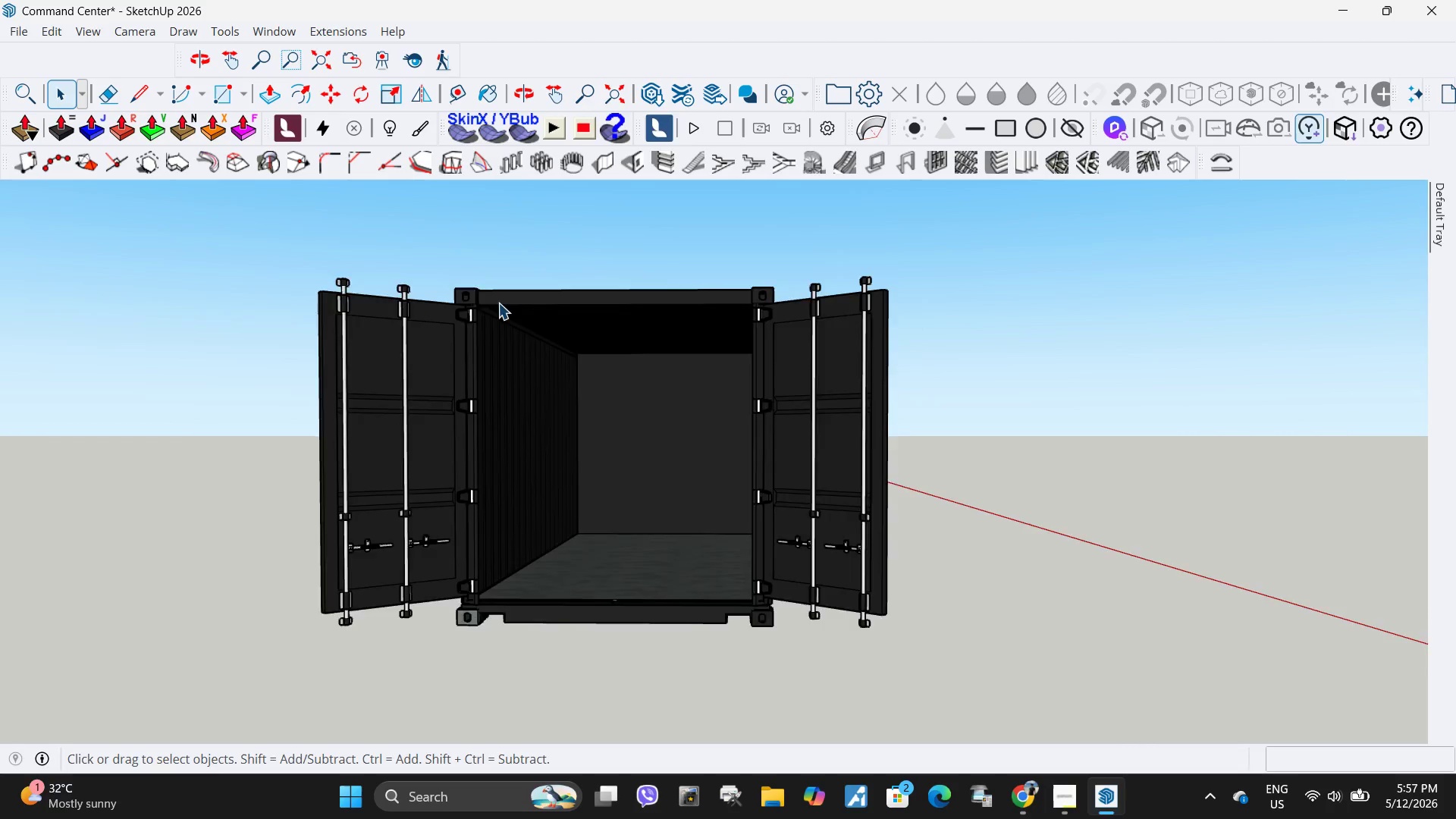 
key(Escape)
 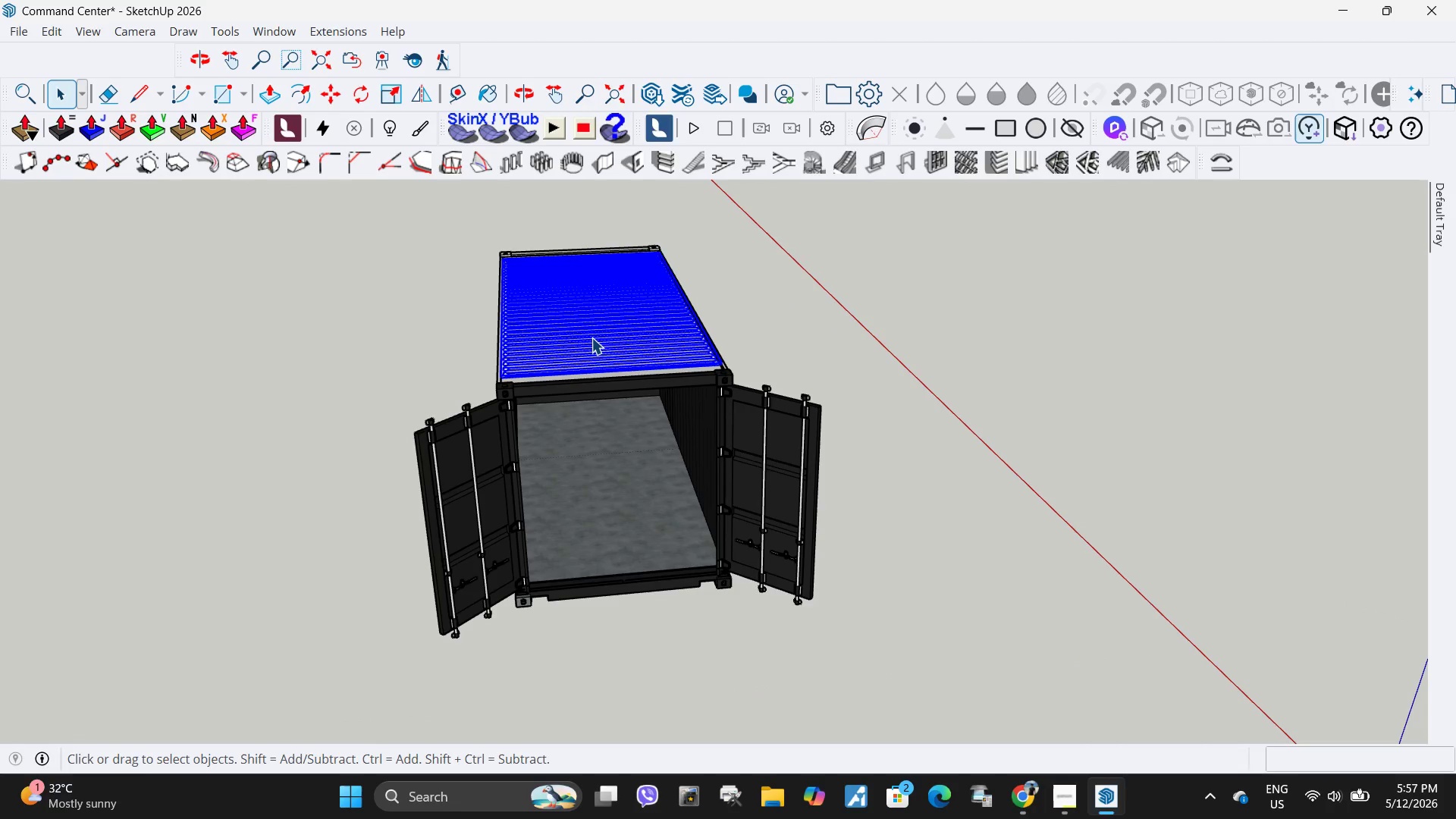 
scroll: coordinate [498, 303], scroll_direction: down, amount: 22.0
 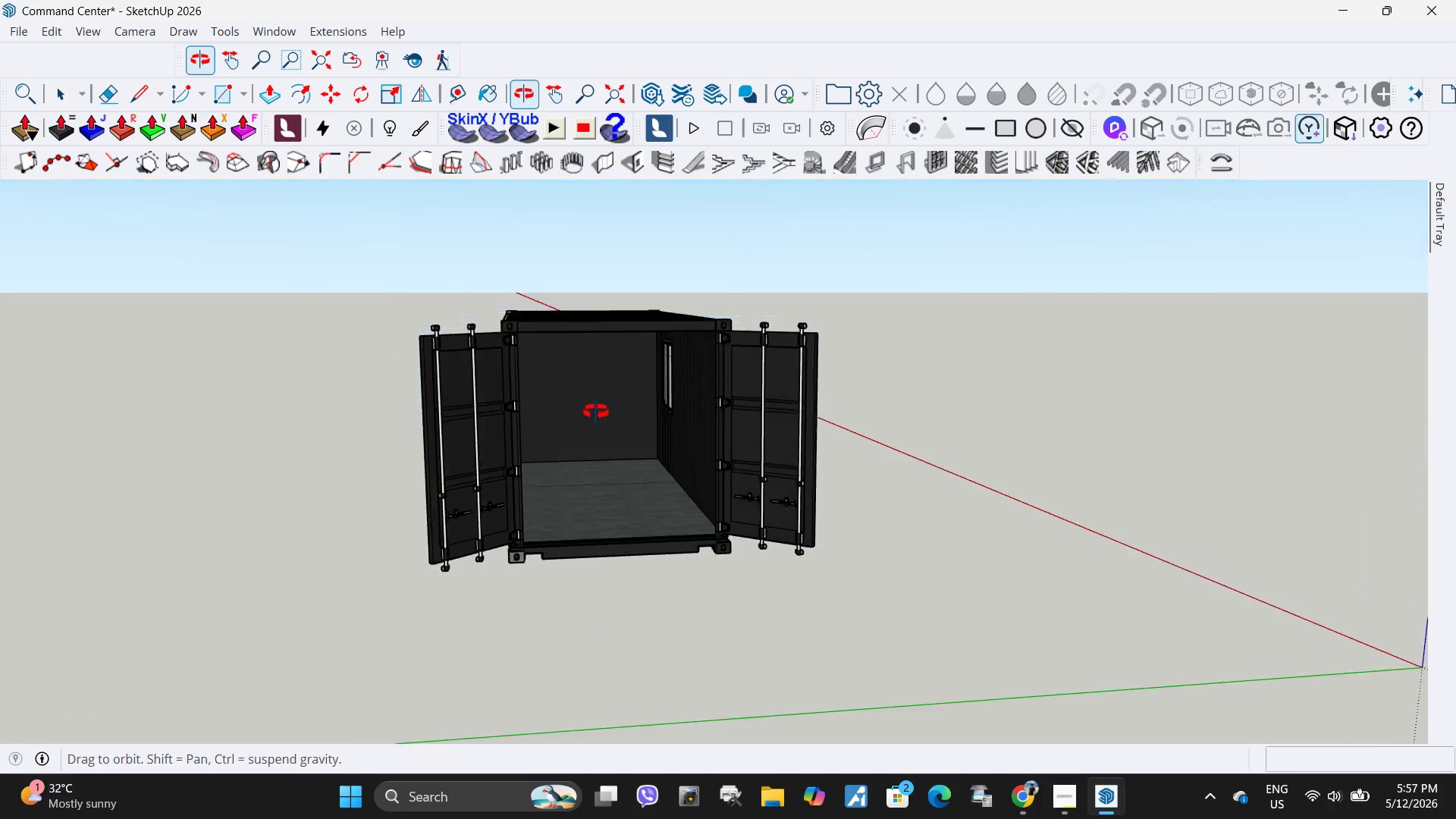 
key(M)
 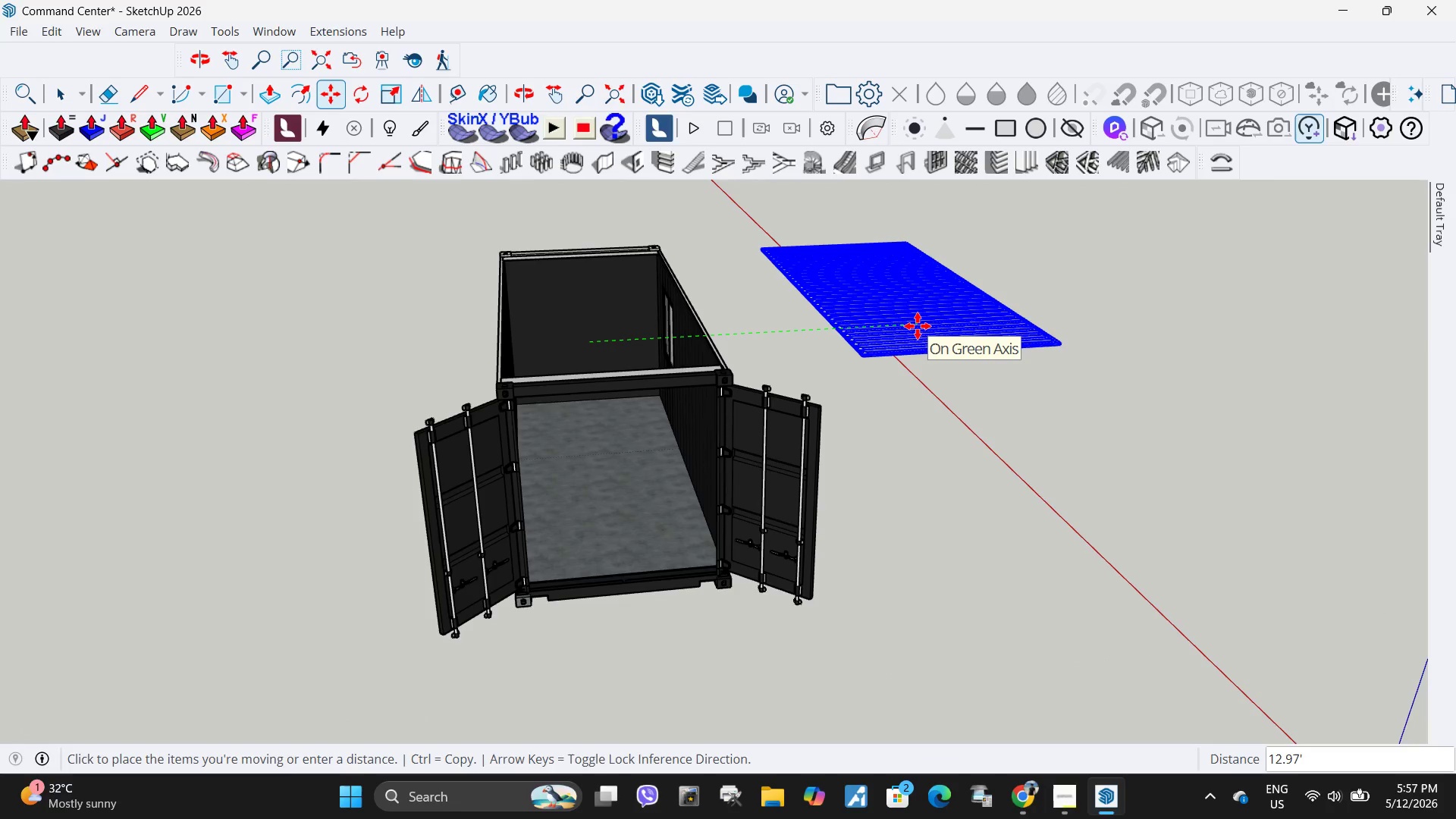 
key(Numpad1)
 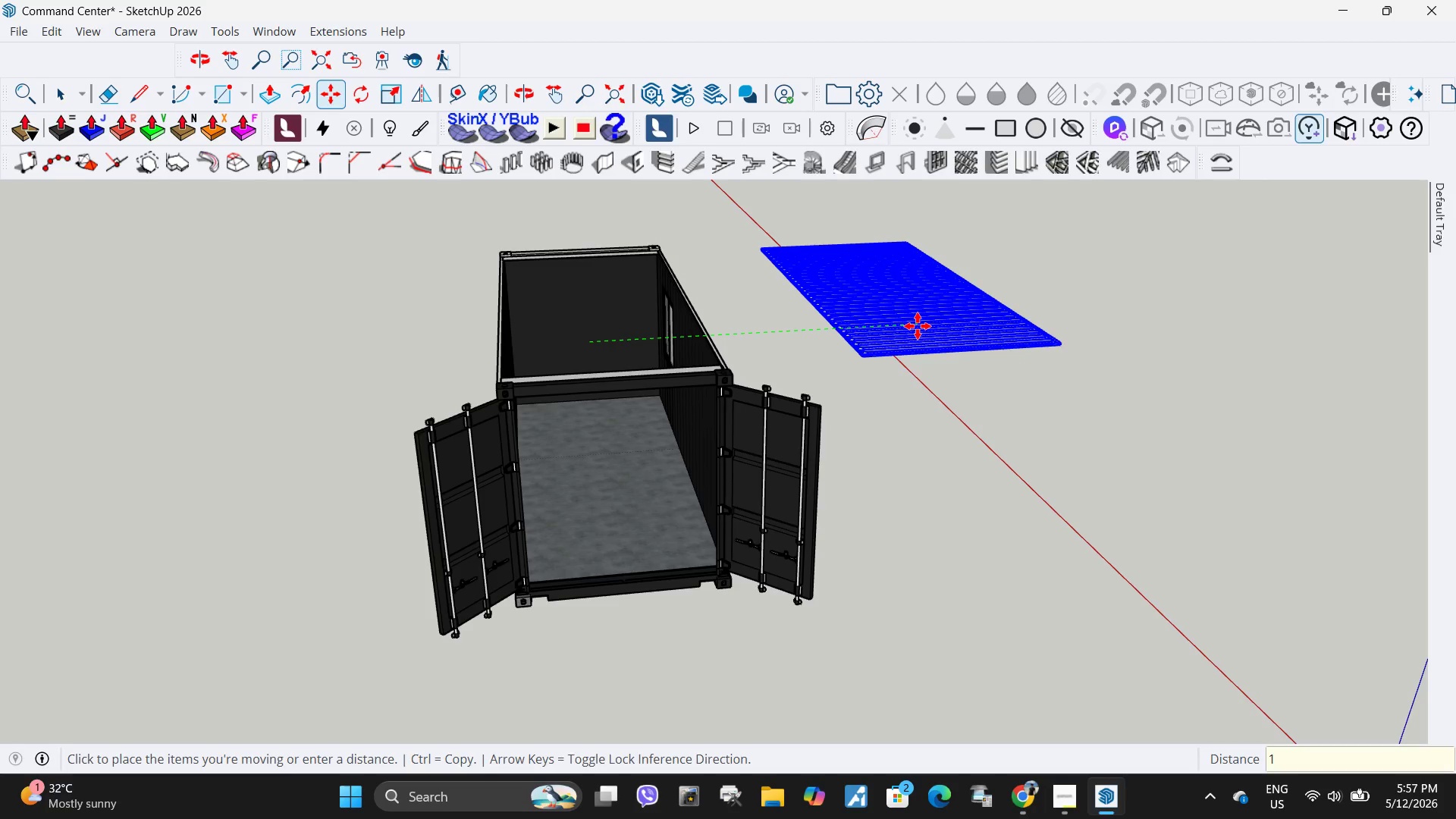 
key(Numpad5)
 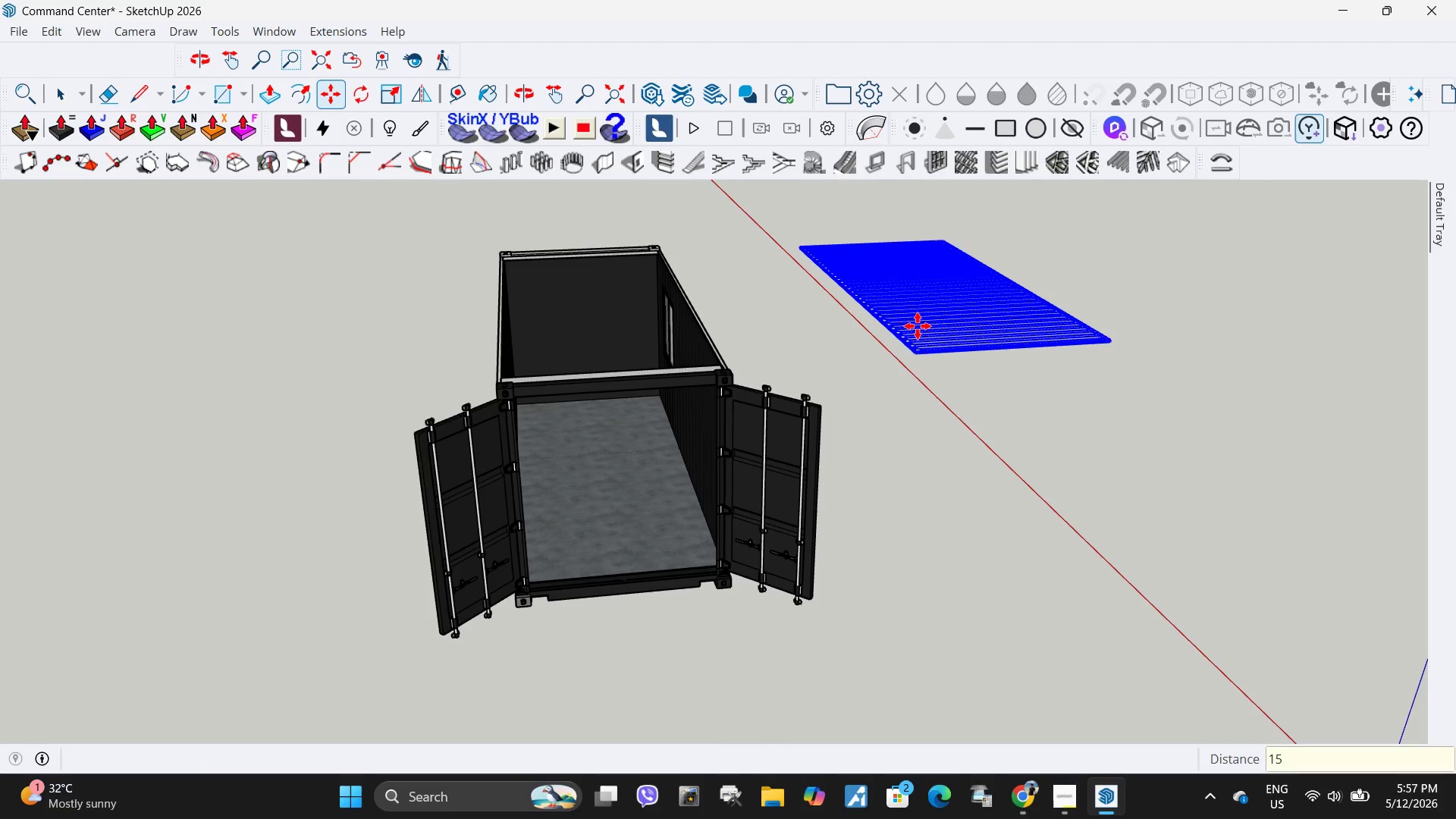 
key(NumpadEnter)
 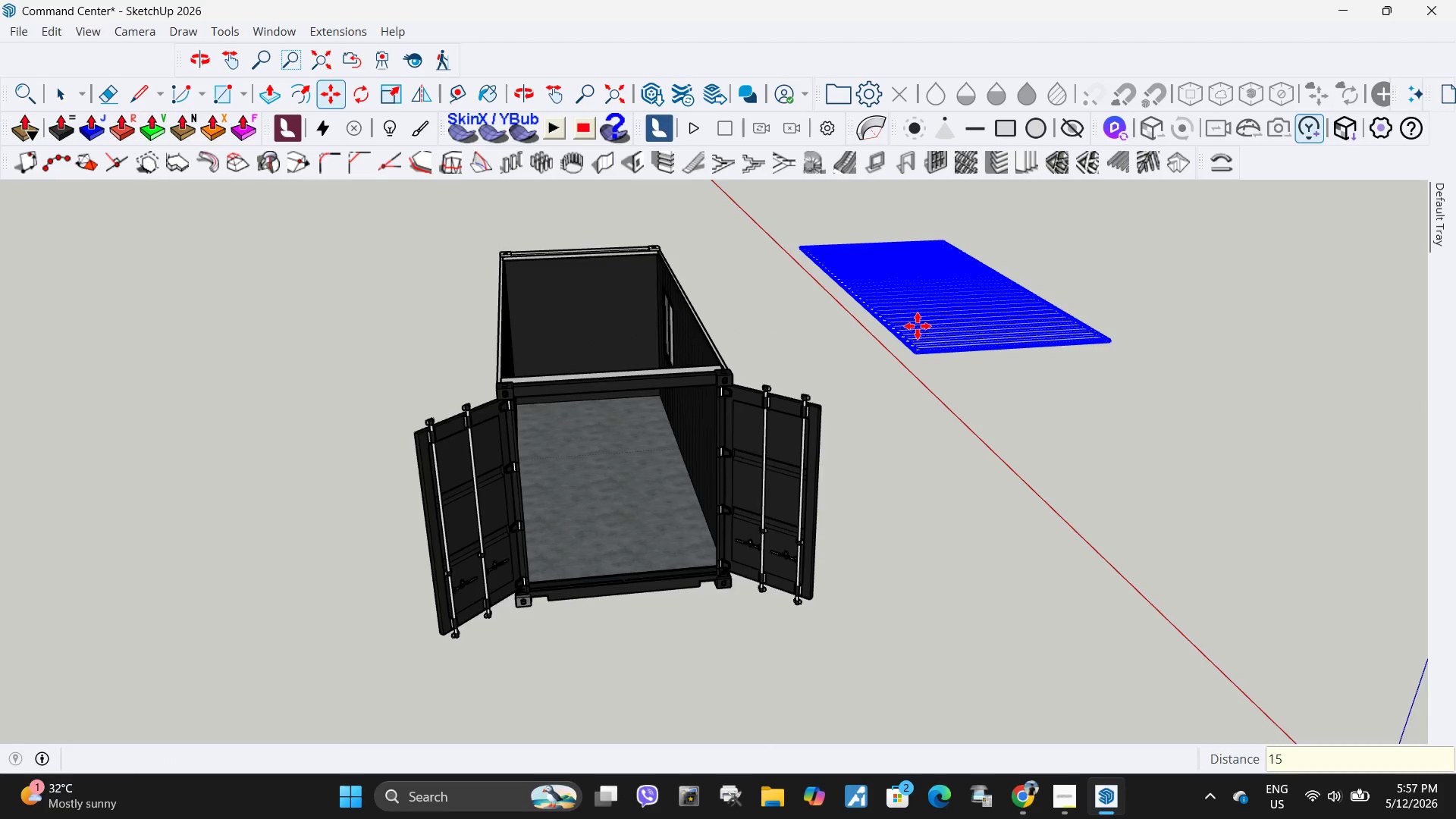 
key(Space)
 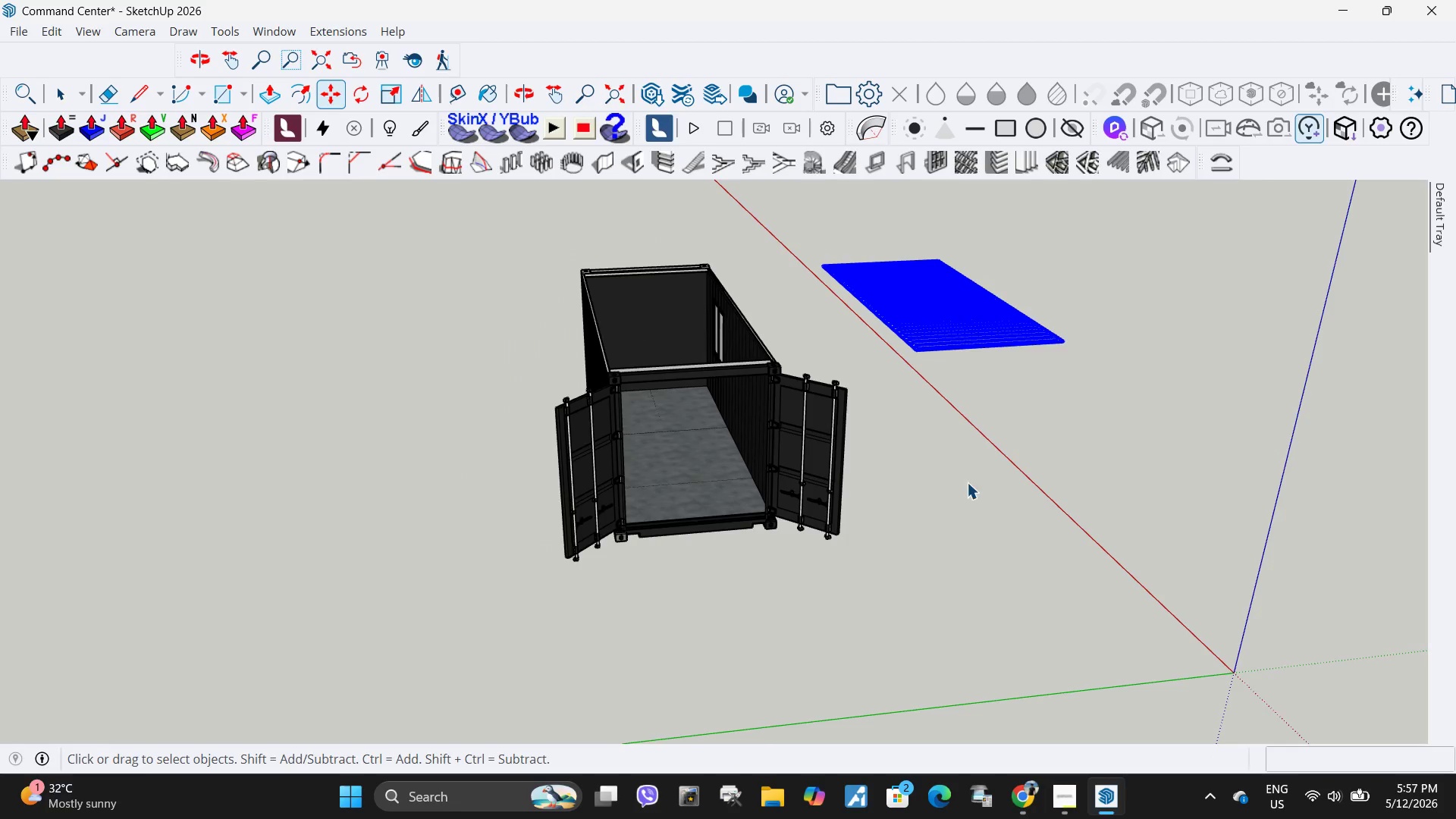 
left_click([967, 482])
 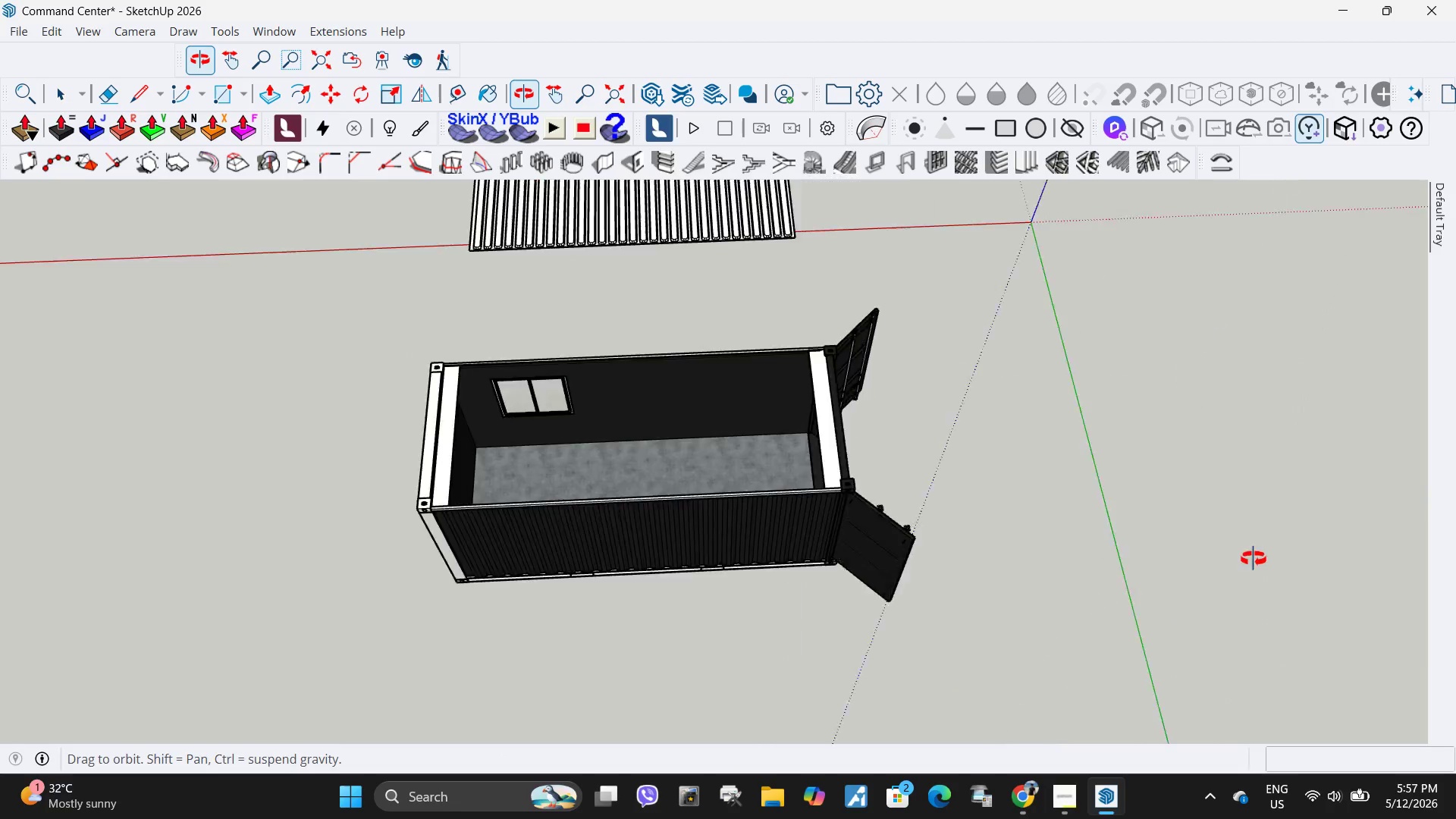 
scroll: coordinate [917, 353], scroll_direction: down, amount: 3.0
 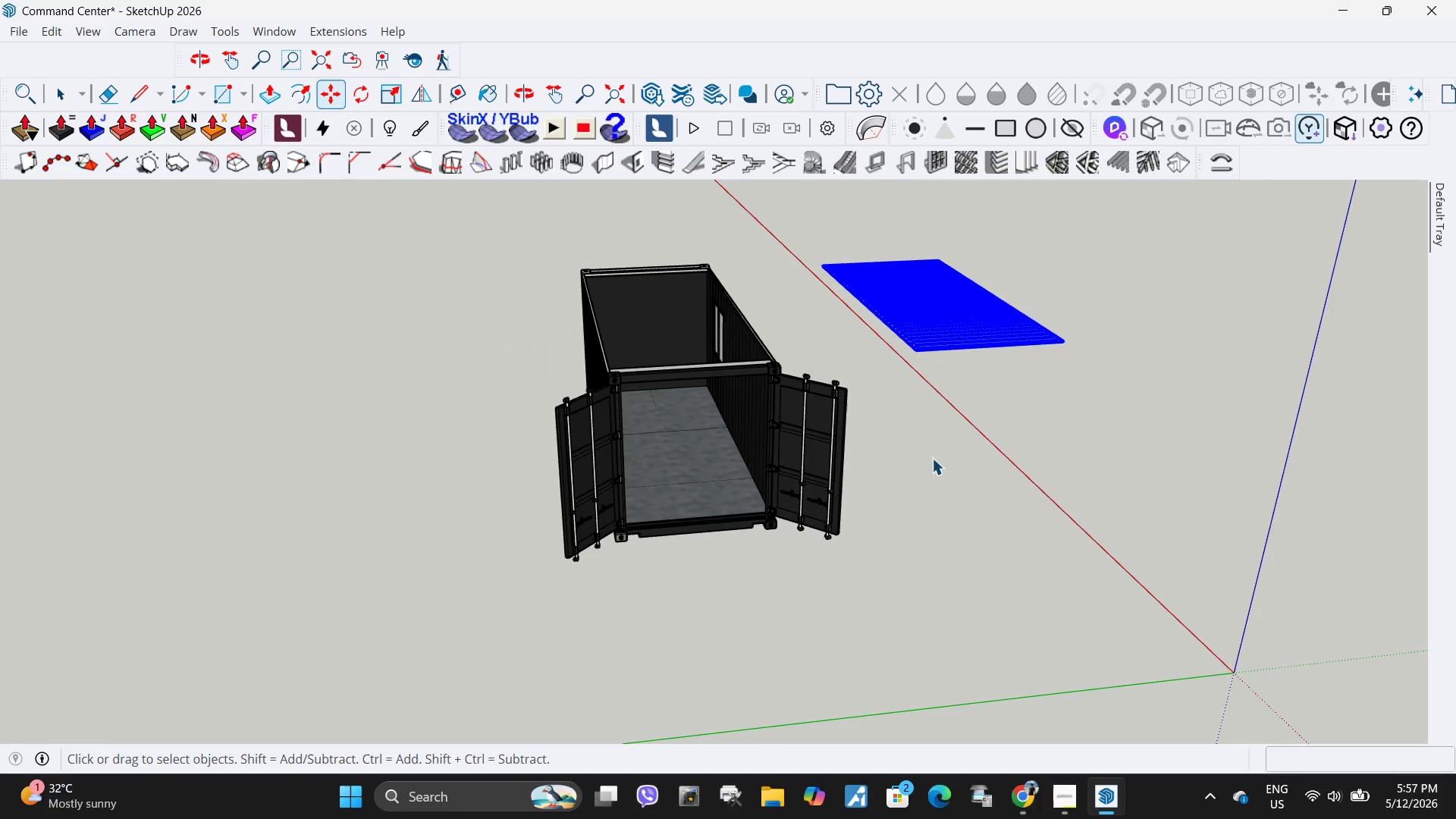 
scroll: coordinate [557, 415], scroll_direction: up, amount: 9.0
 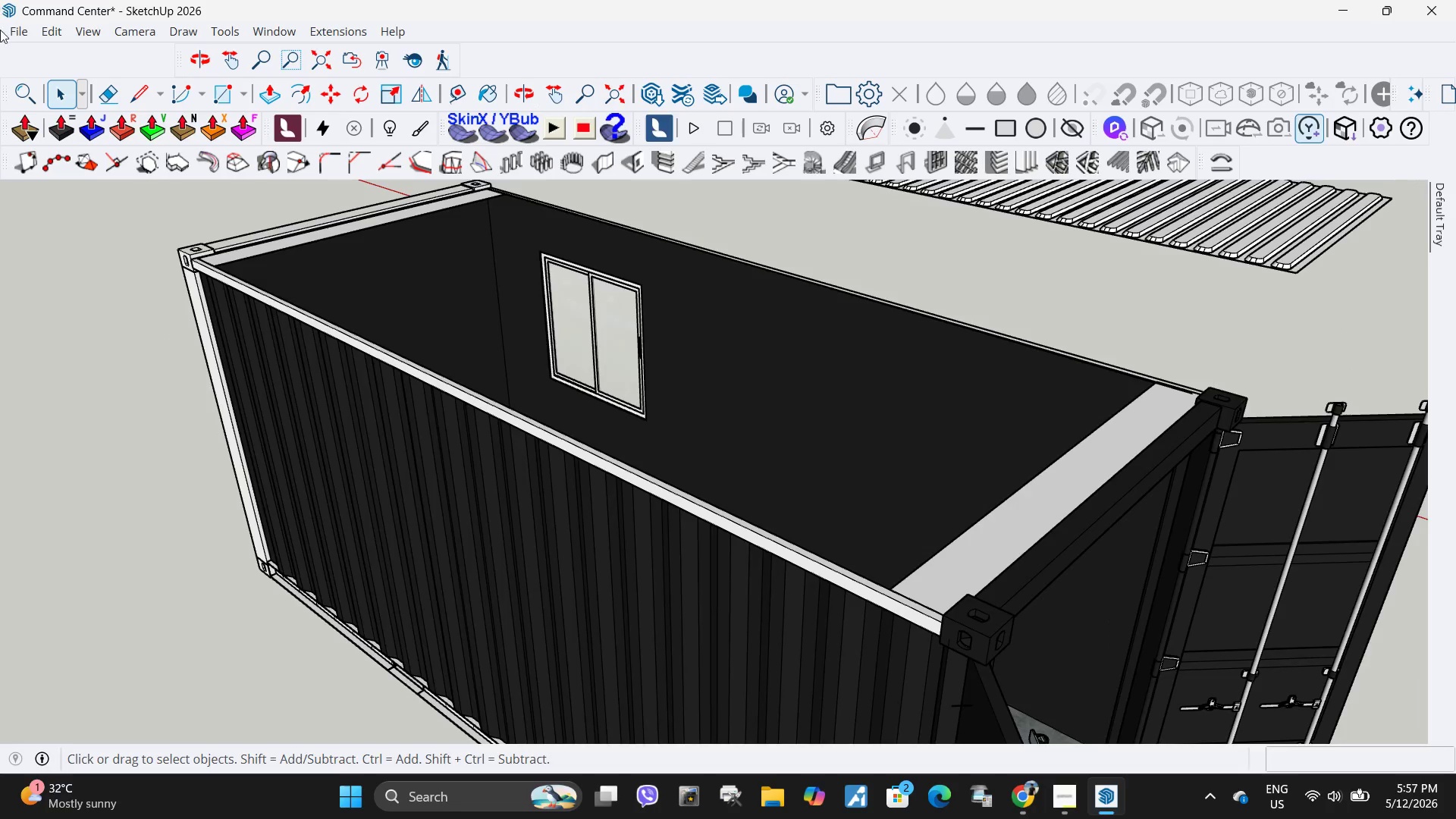 
left_click([19, 35])
 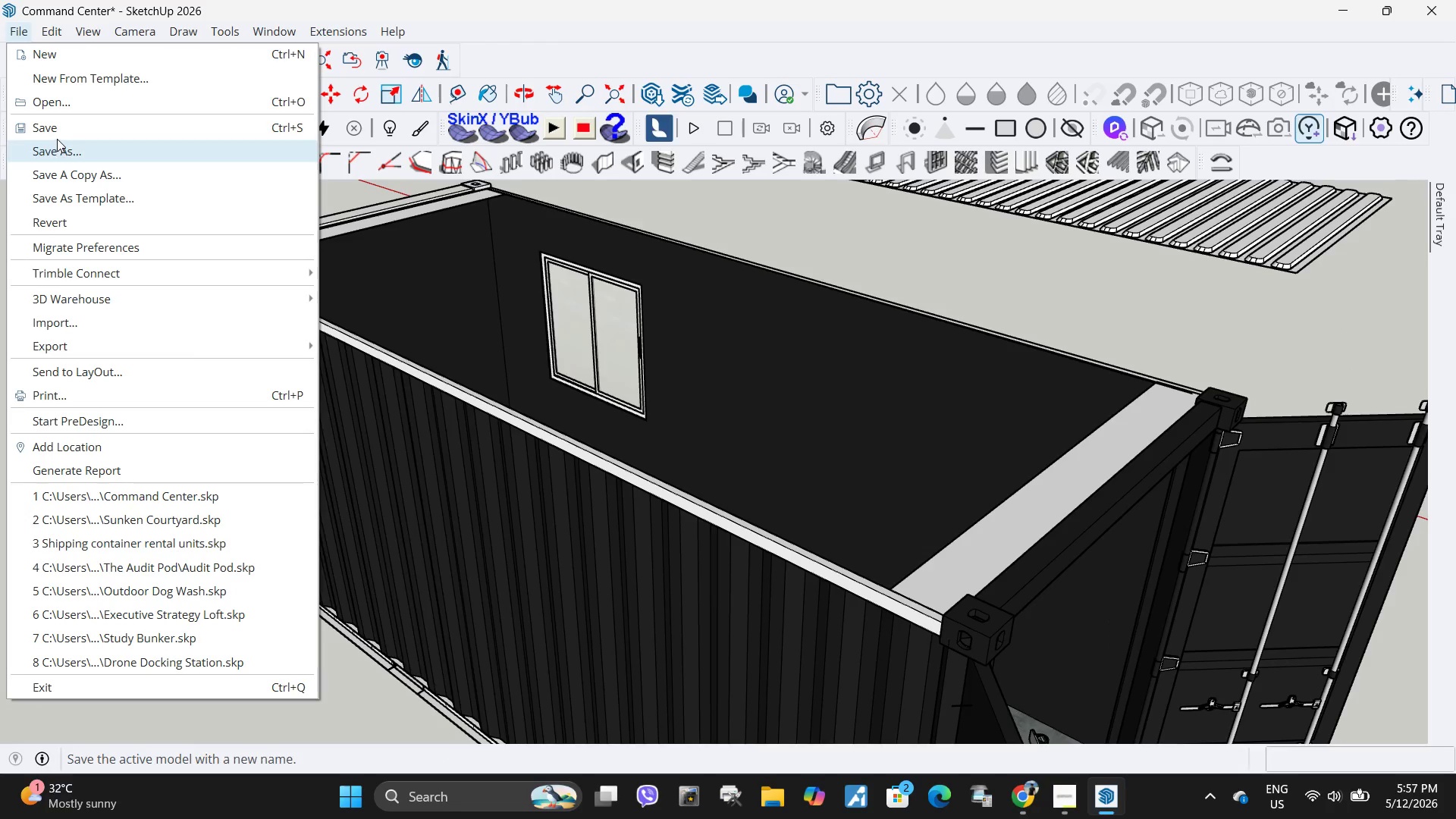 
left_click([61, 129])
 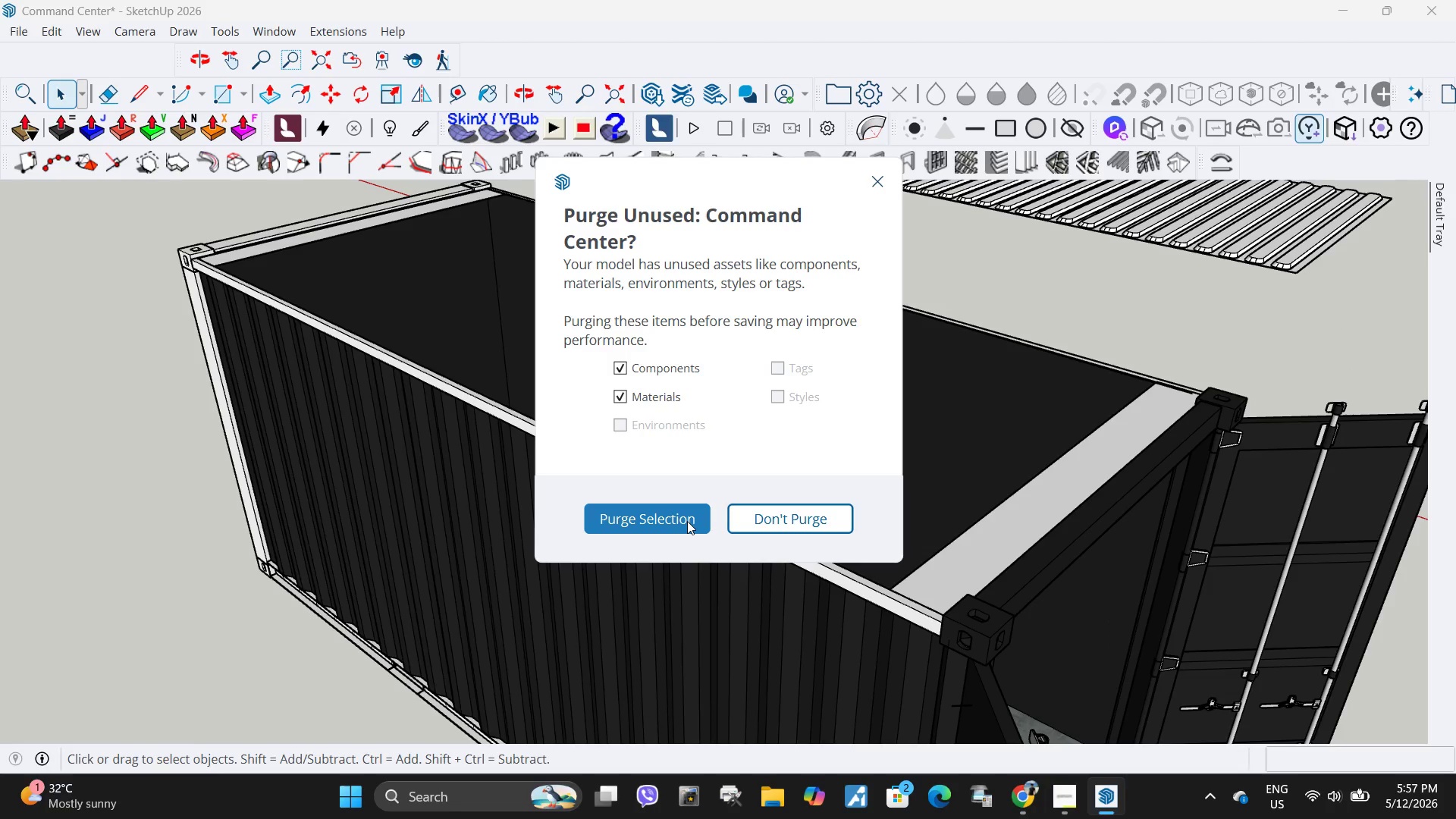 
left_click([687, 521])
 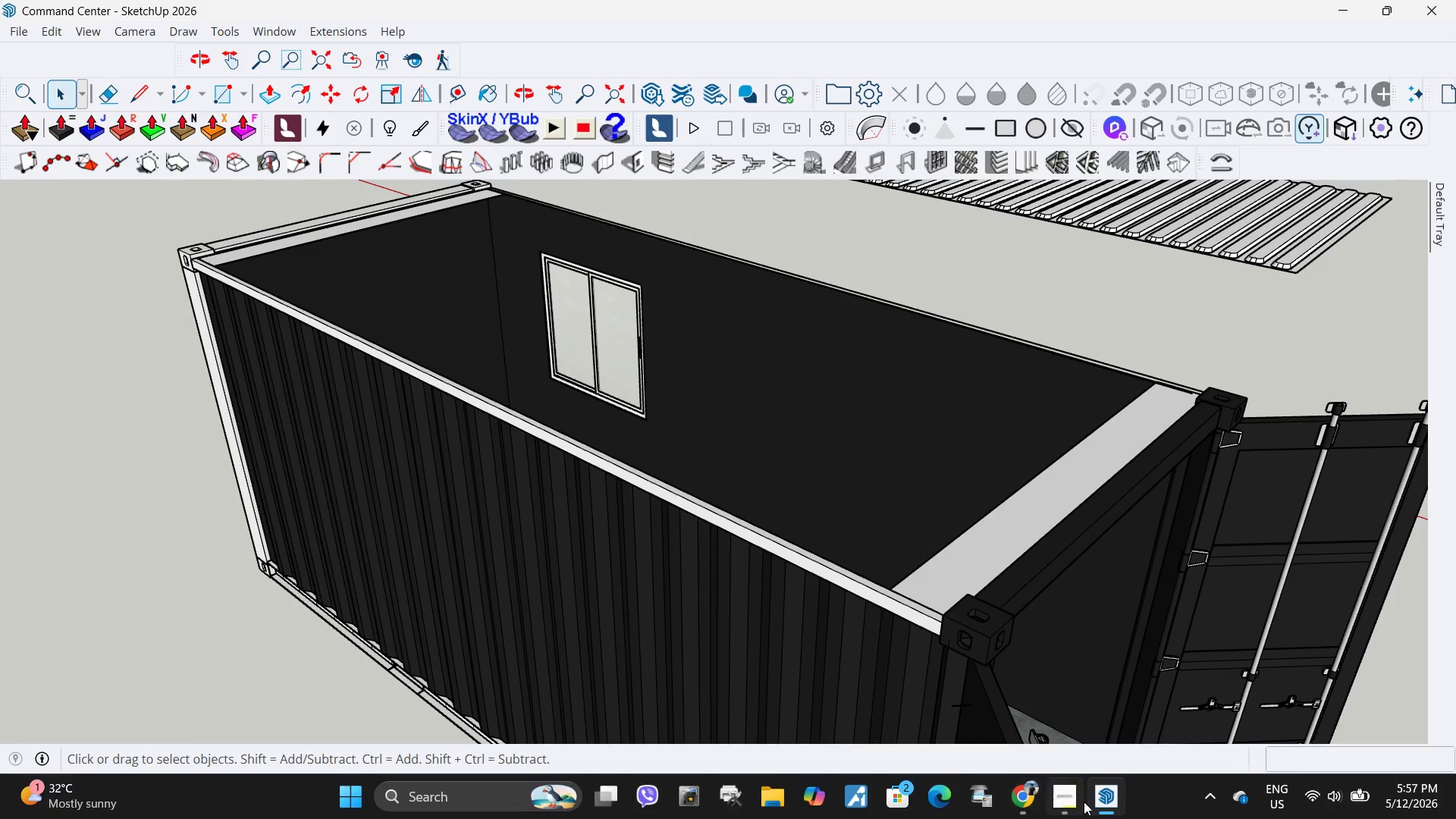 
left_click([1072, 802])